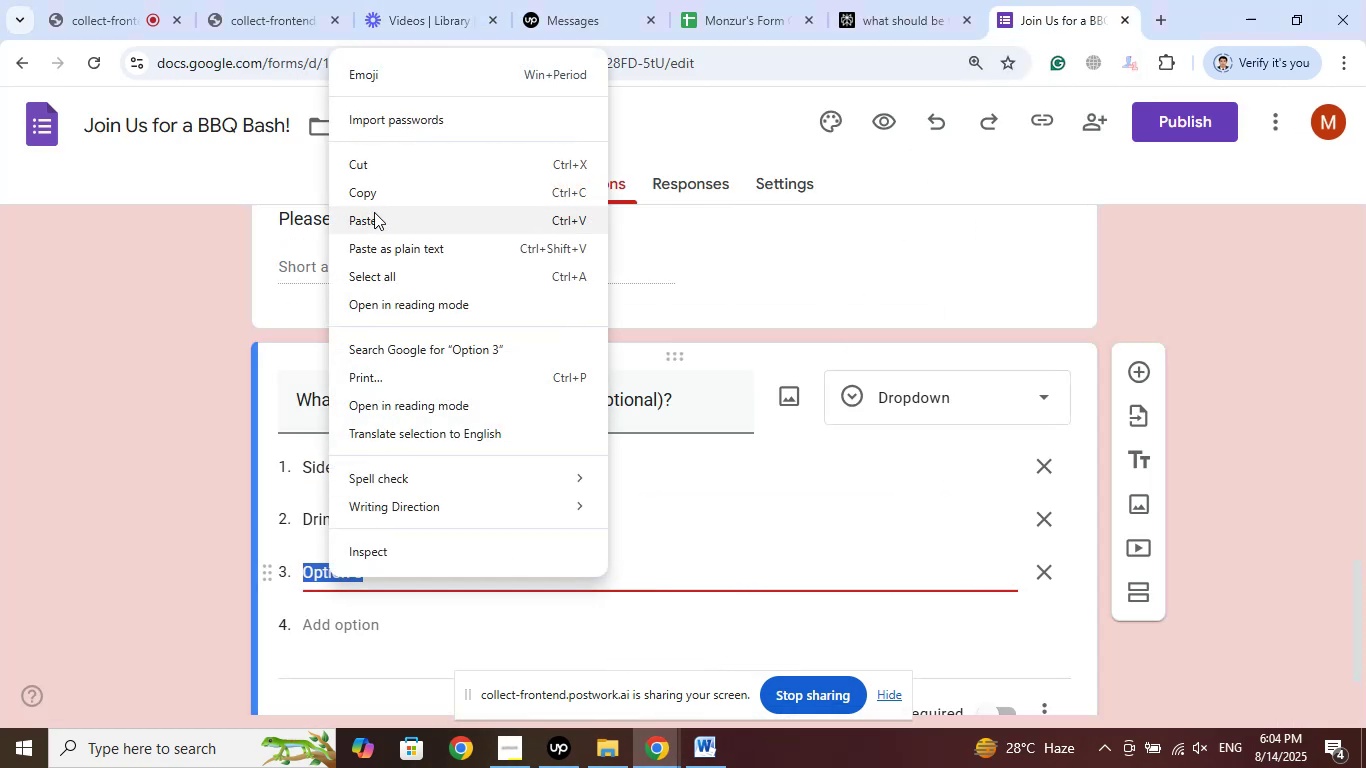 
left_click([370, 215])
 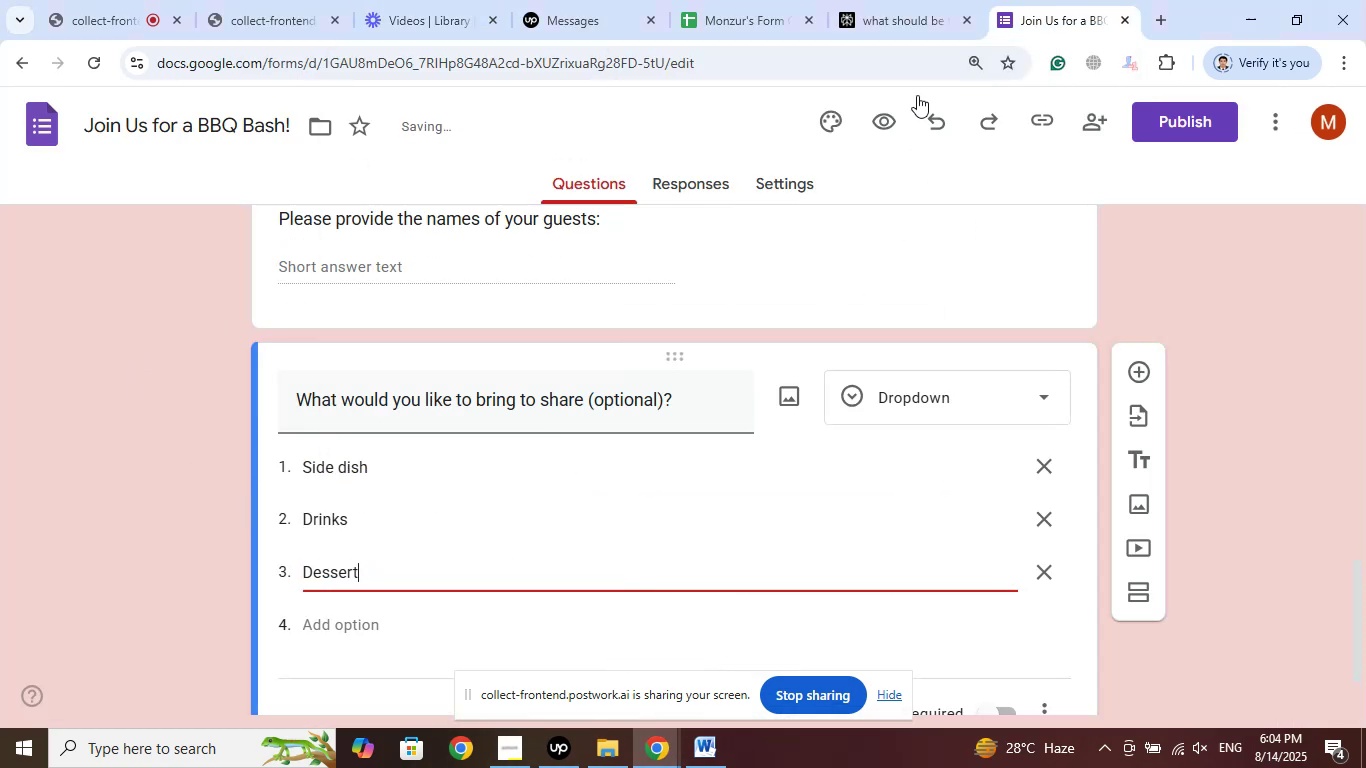 
left_click([915, 8])
 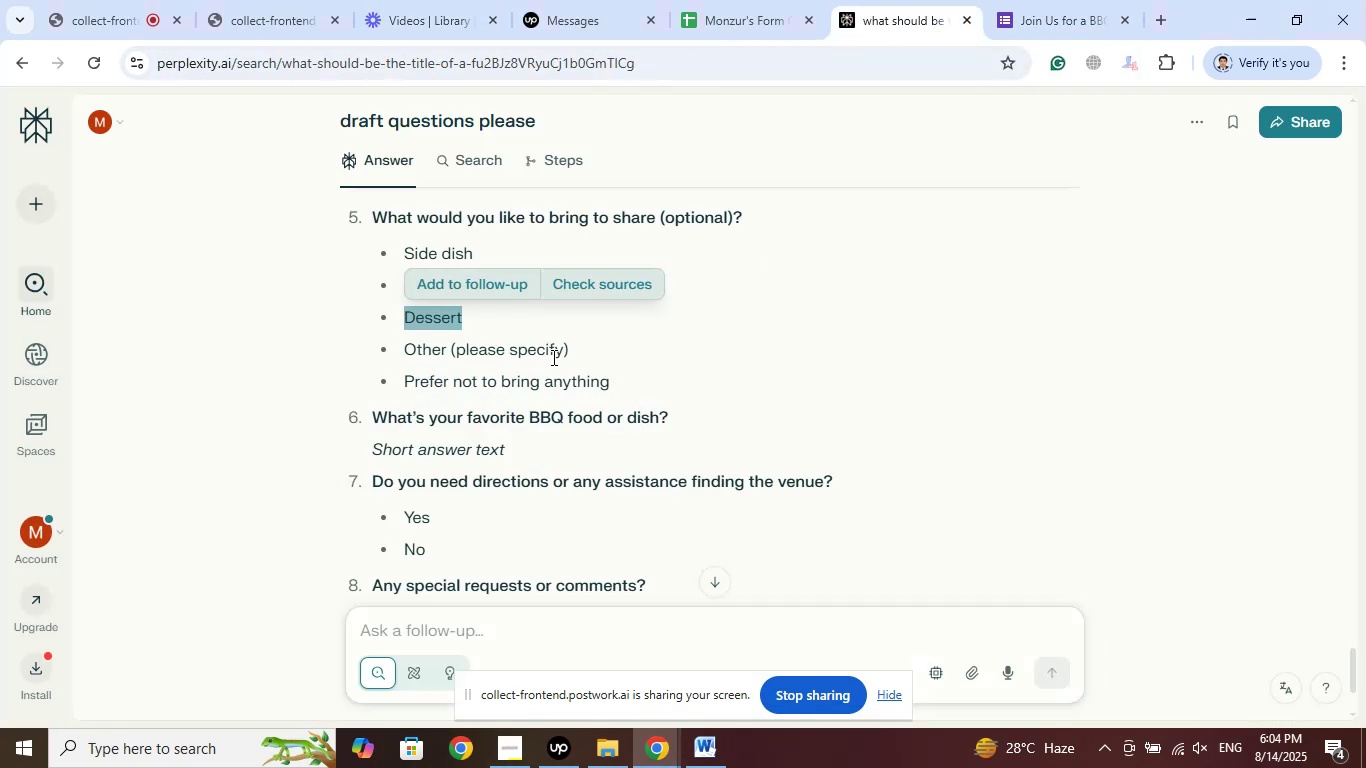 
left_click([1043, 1])
 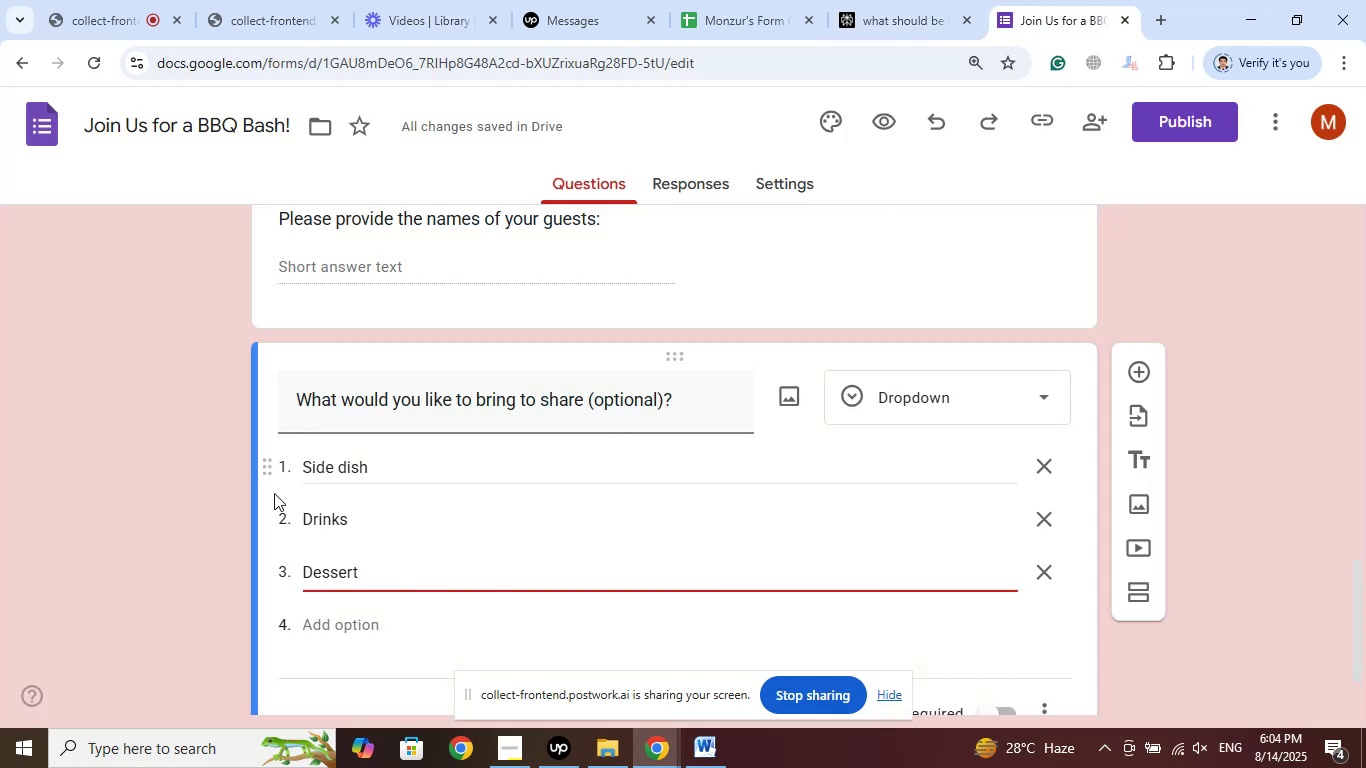 
scroll: coordinate [221, 496], scroll_direction: down, amount: 2.0
 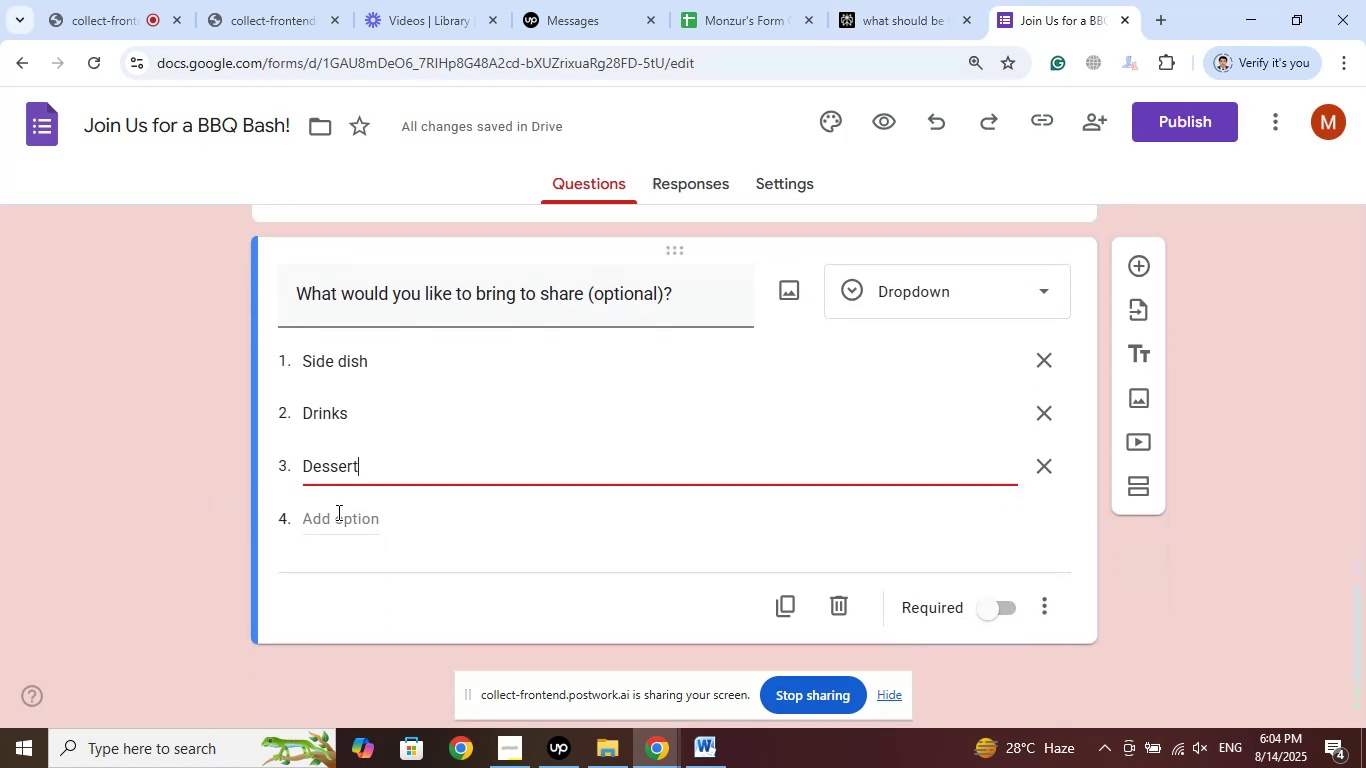 
left_click([337, 512])
 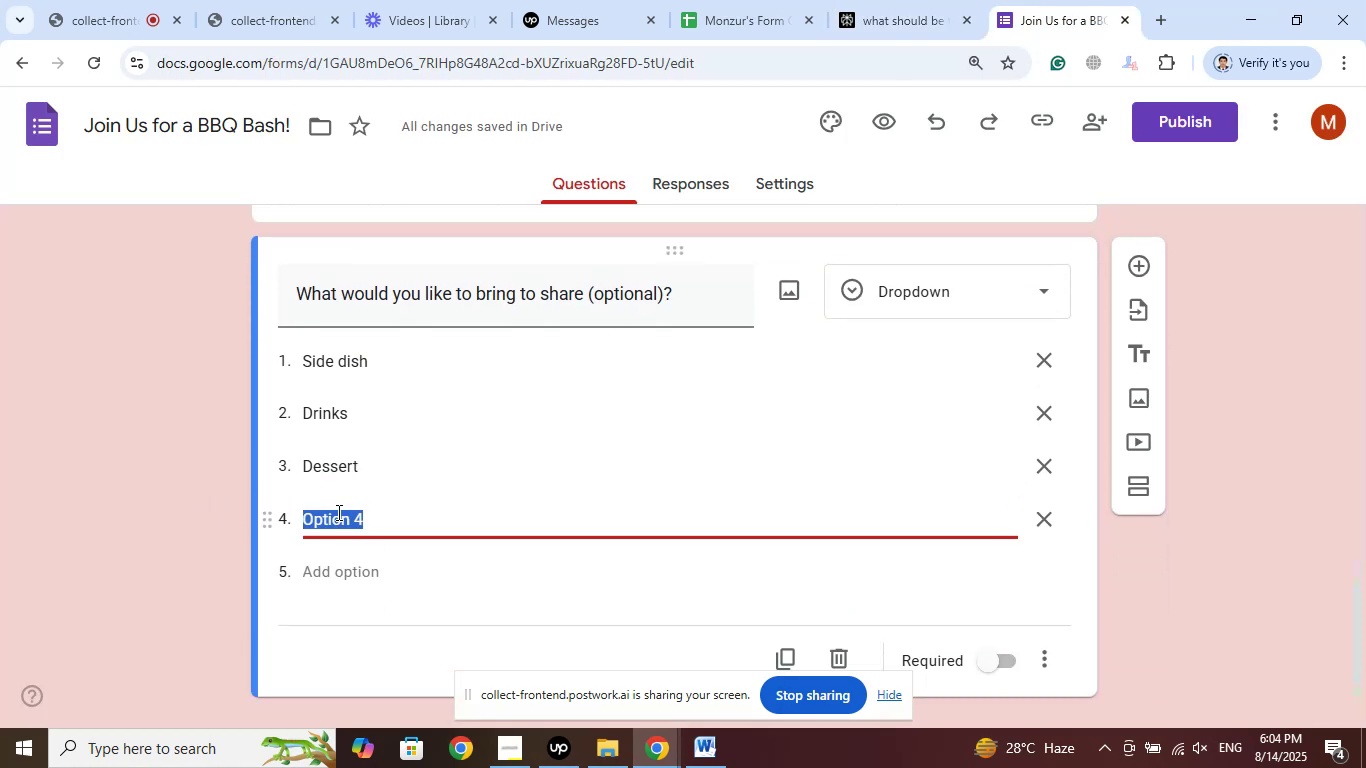 
wait(8.22)
 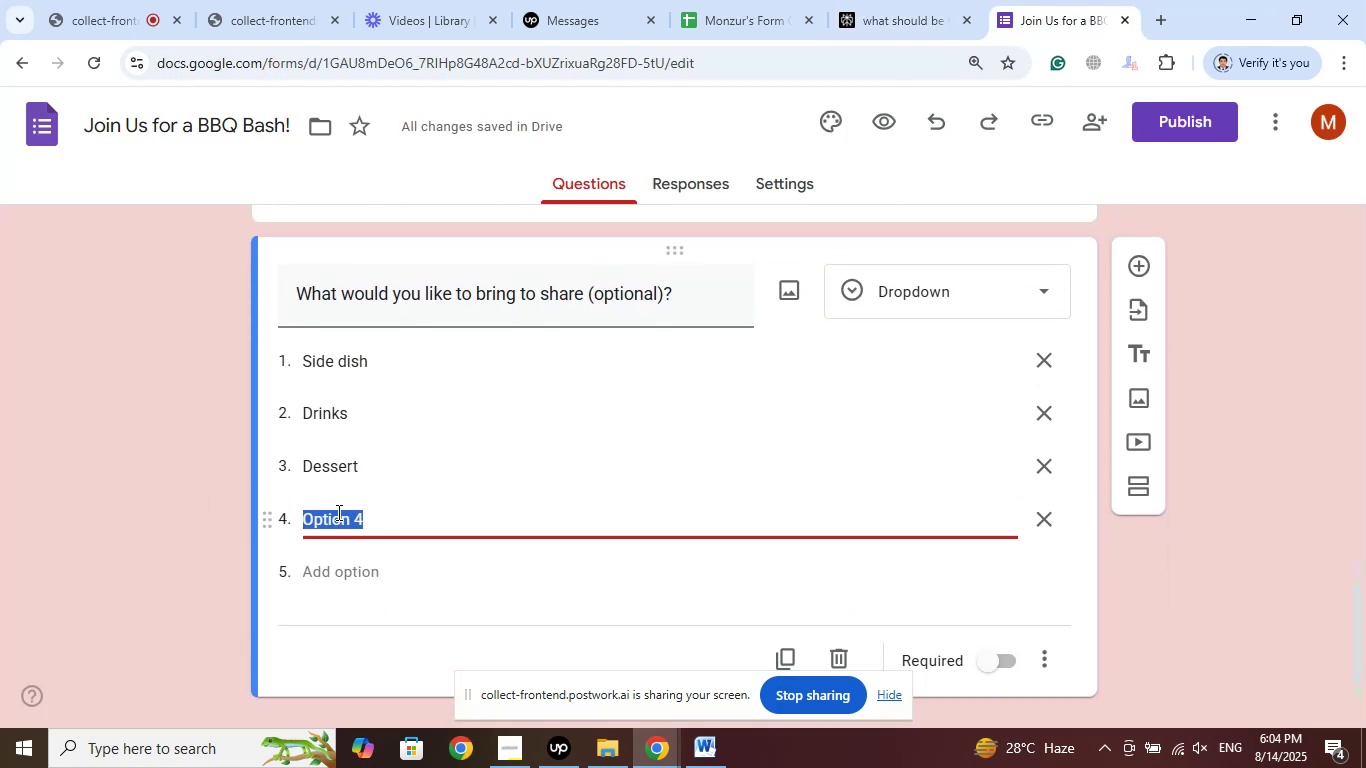 
scroll: coordinate [354, 499], scroll_direction: down, amount: 1.0
 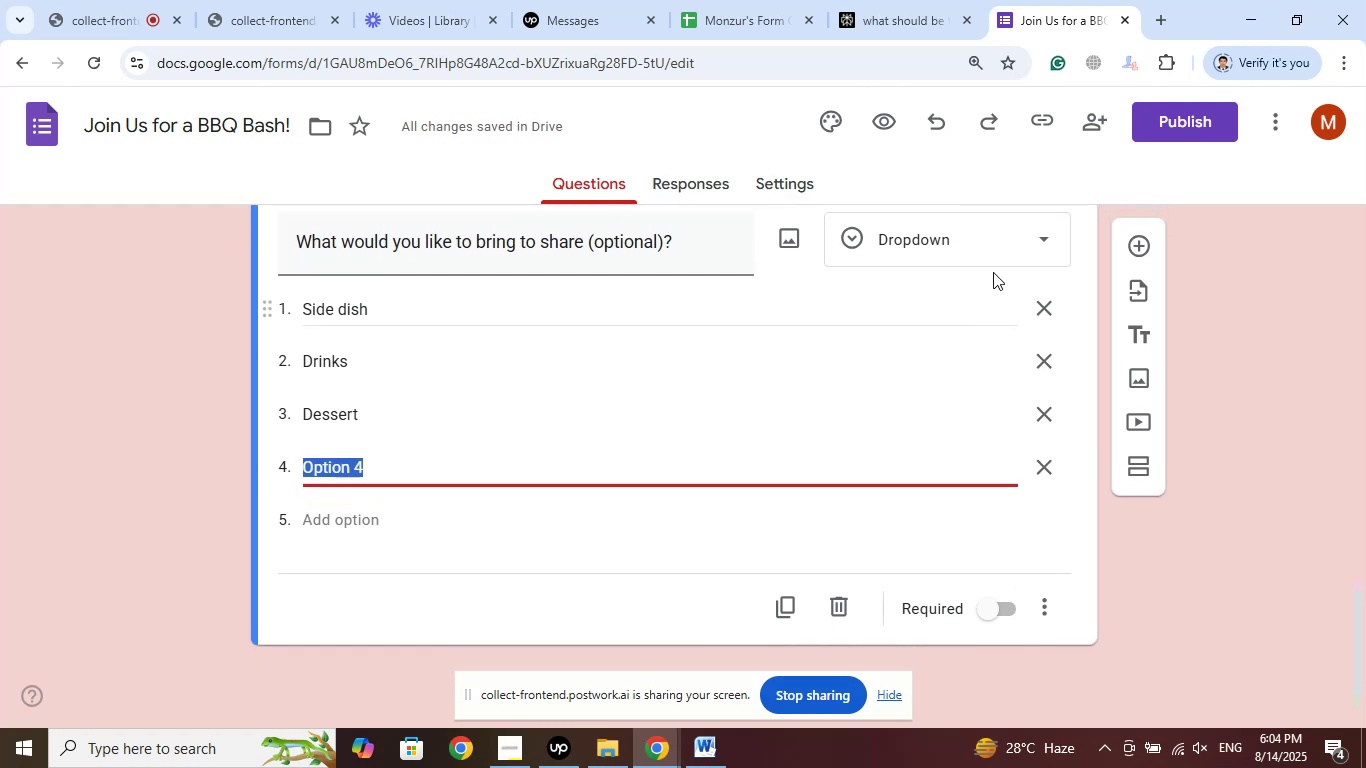 
left_click([1006, 241])
 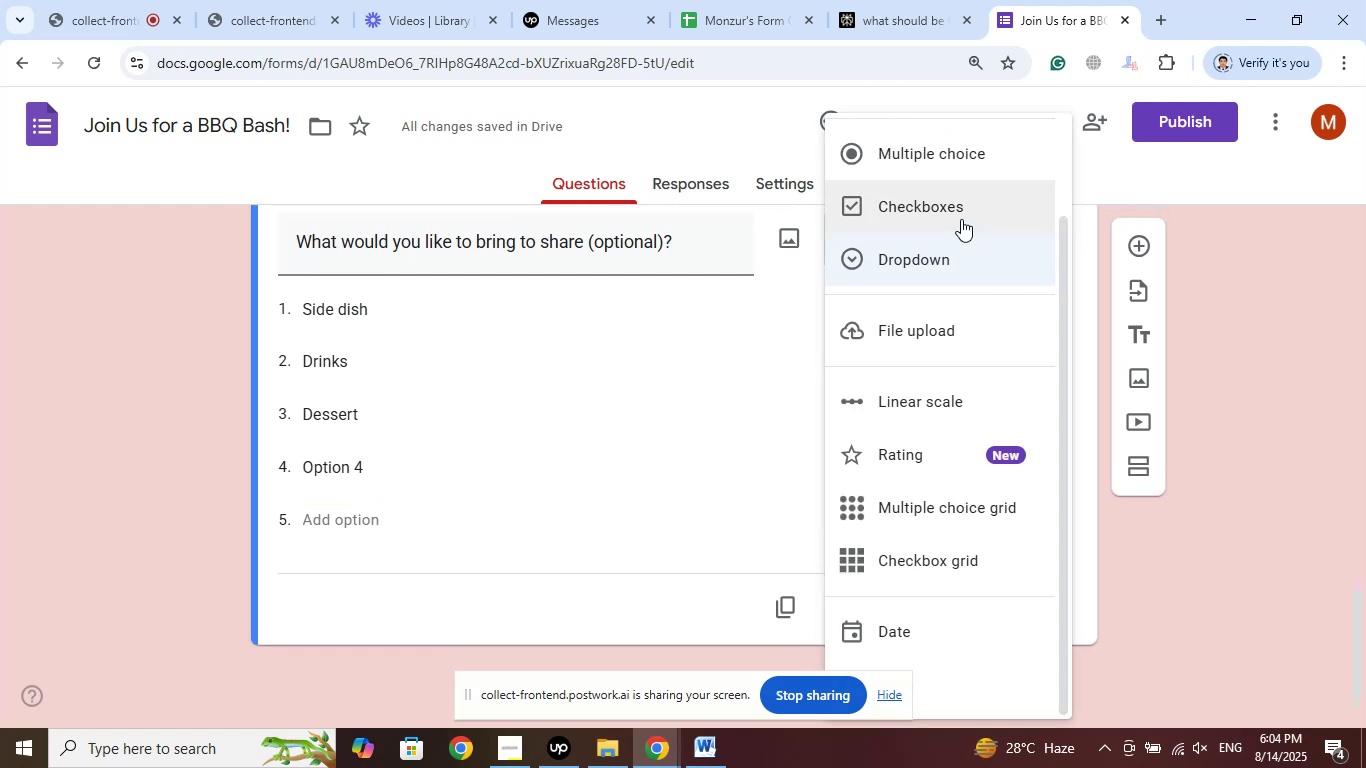 
left_click([960, 215])
 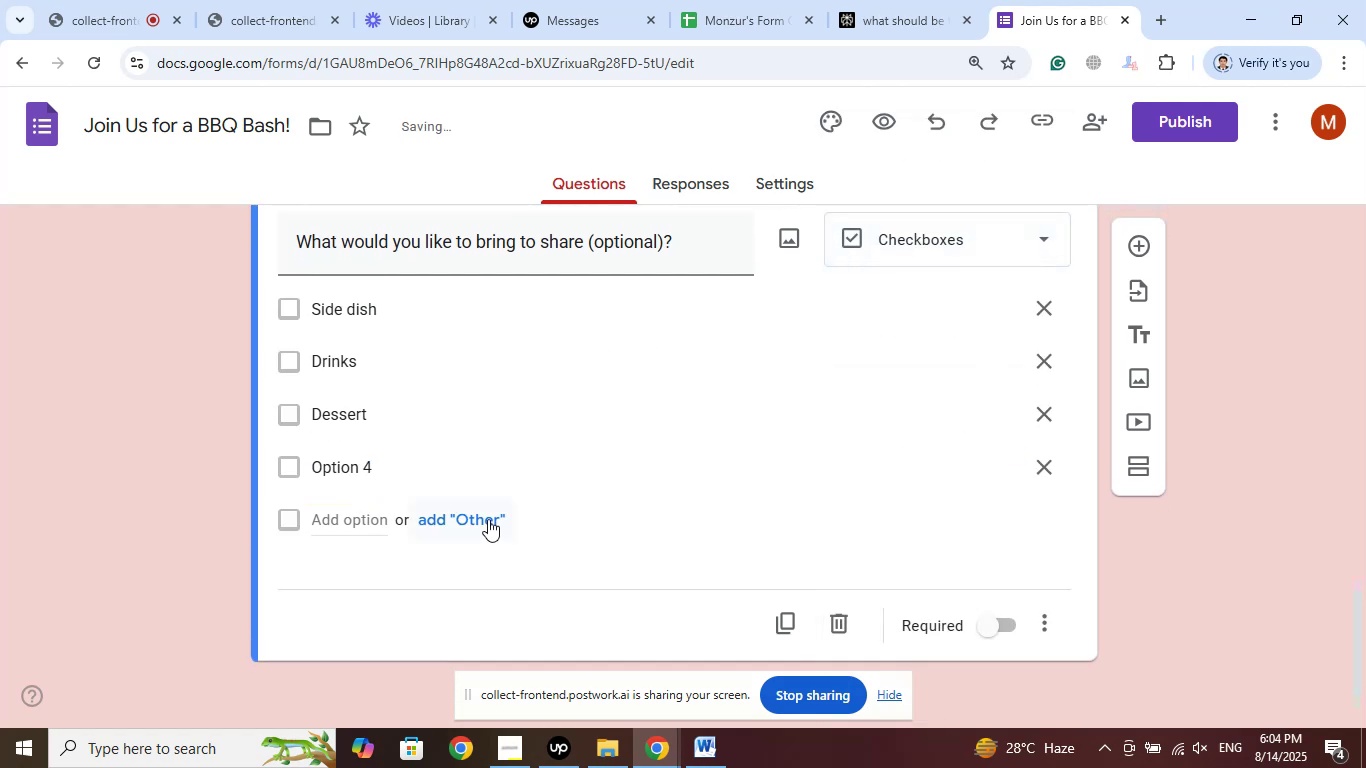 
left_click([488, 519])
 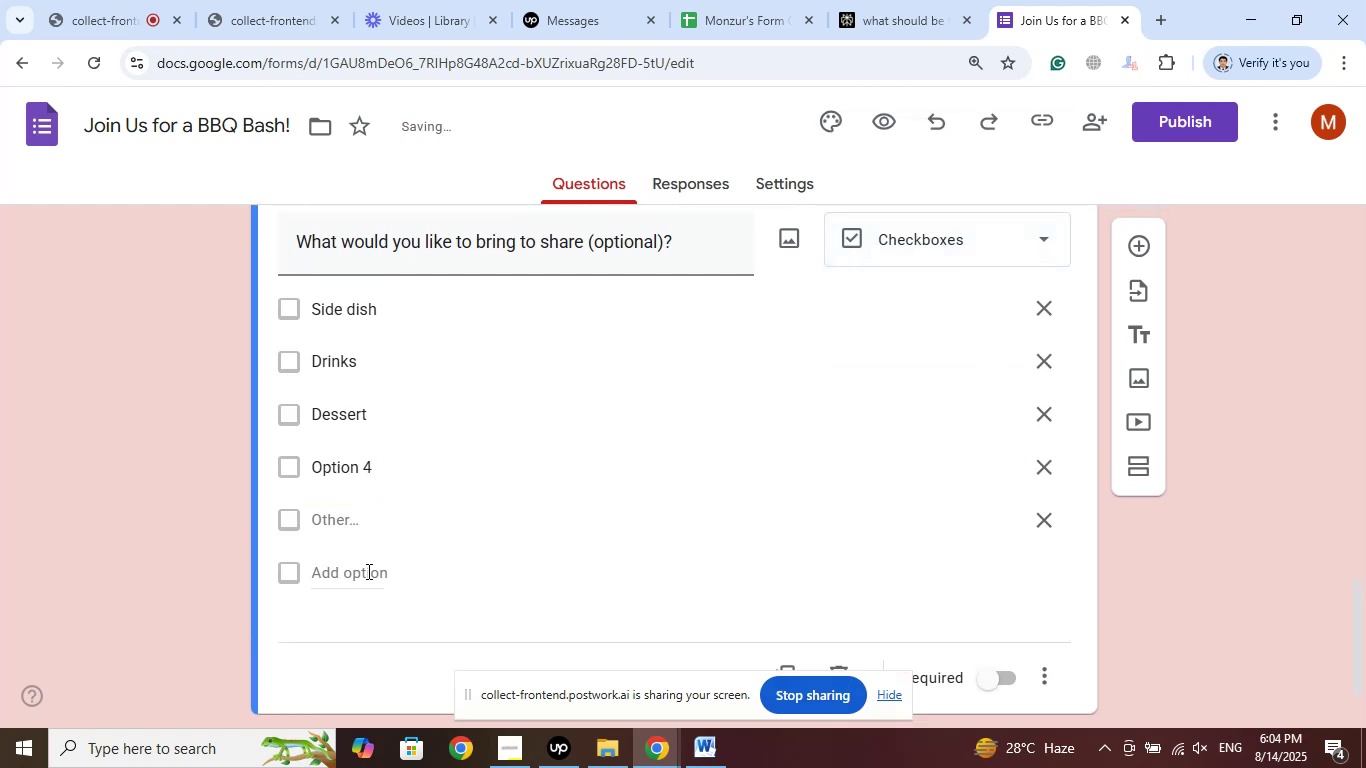 
left_click([351, 578])
 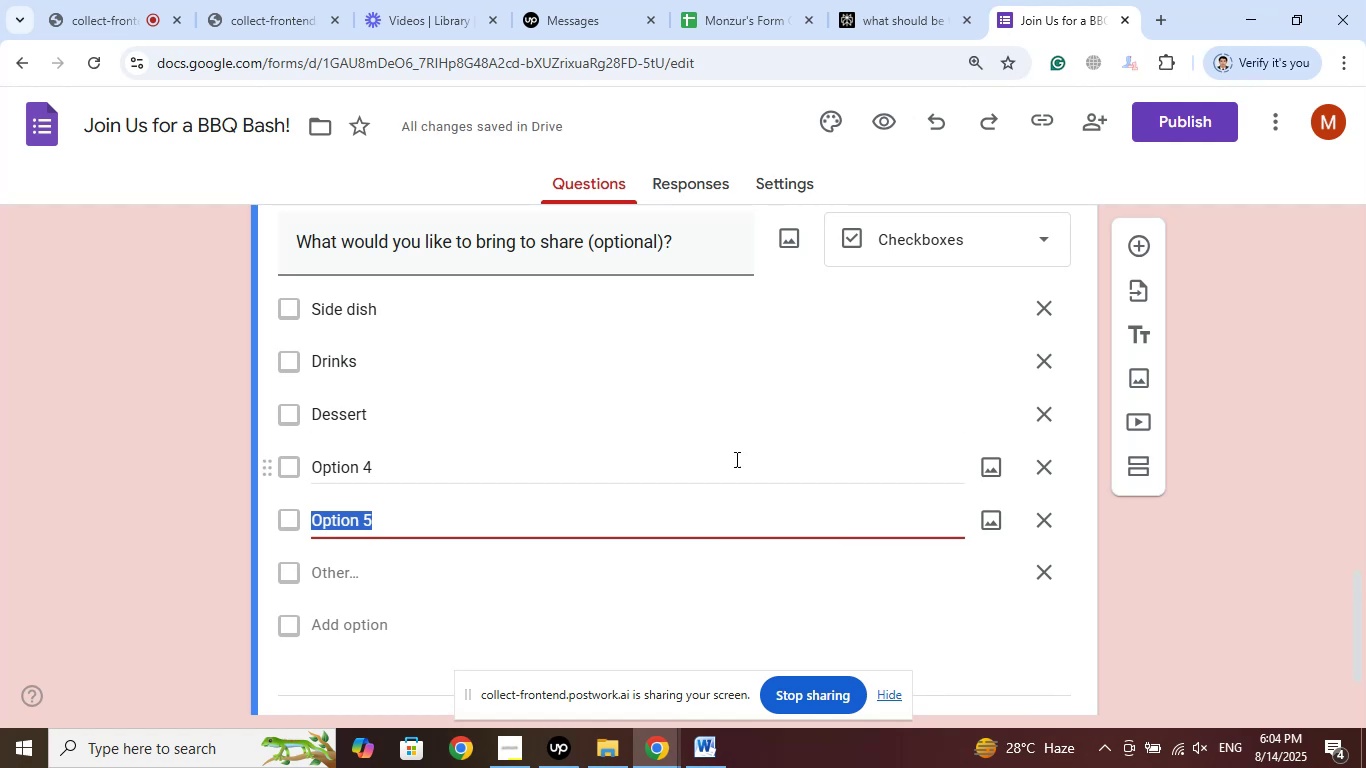 
left_click([901, 4])
 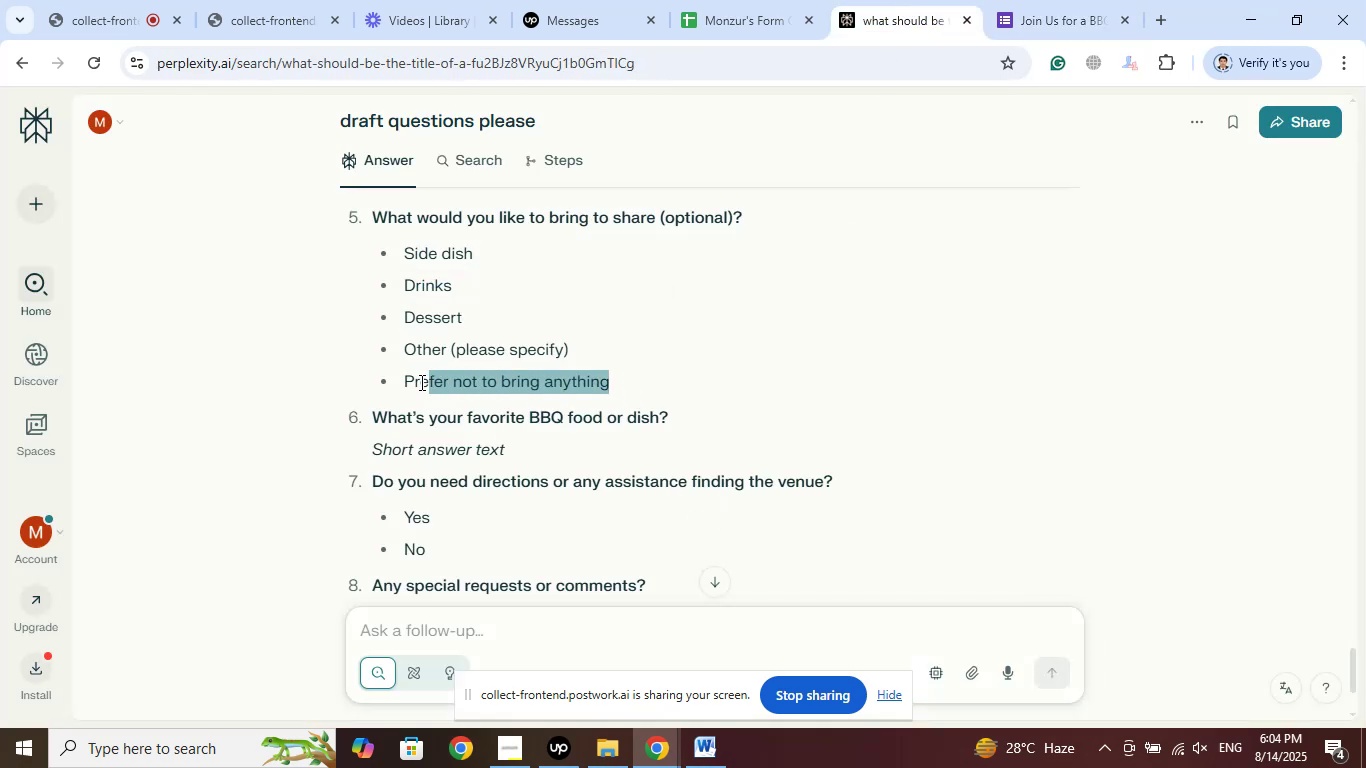 
right_click([409, 383])
 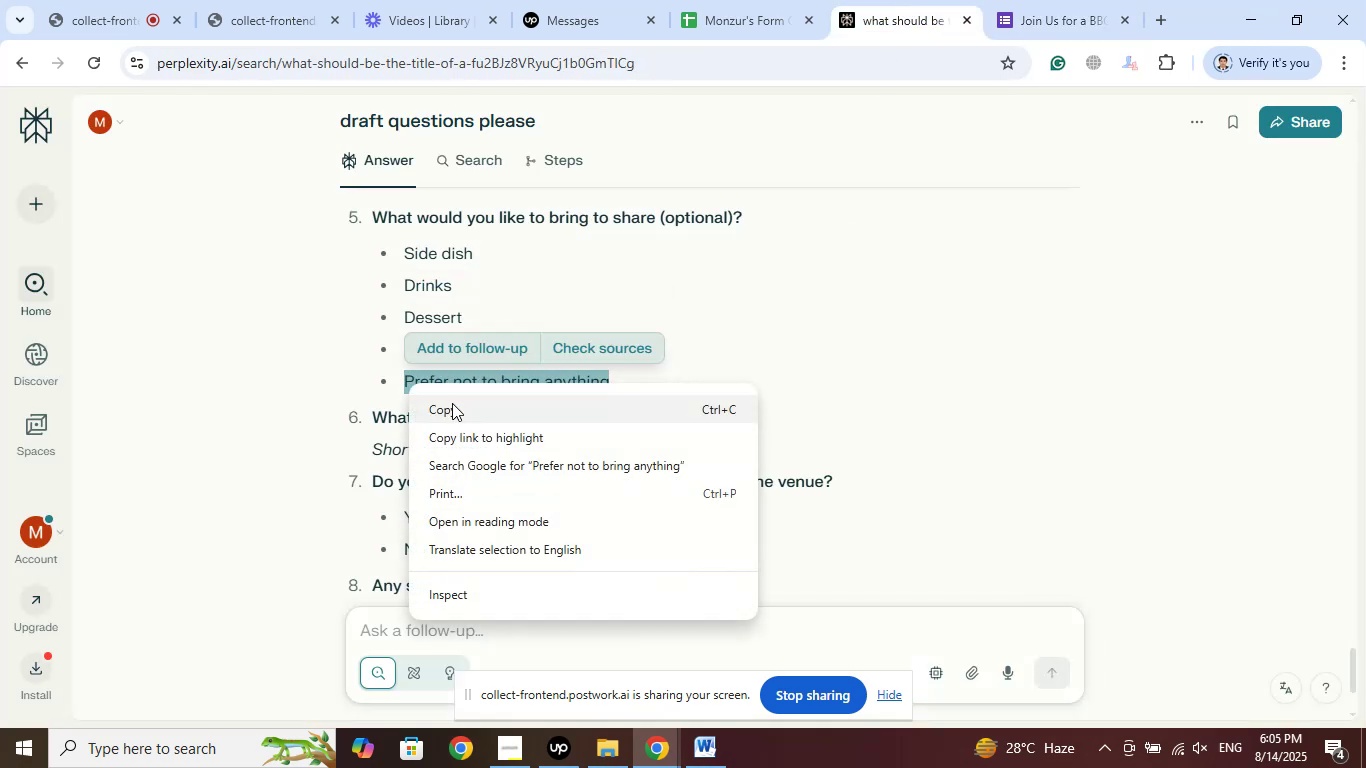 
left_click([452, 403])
 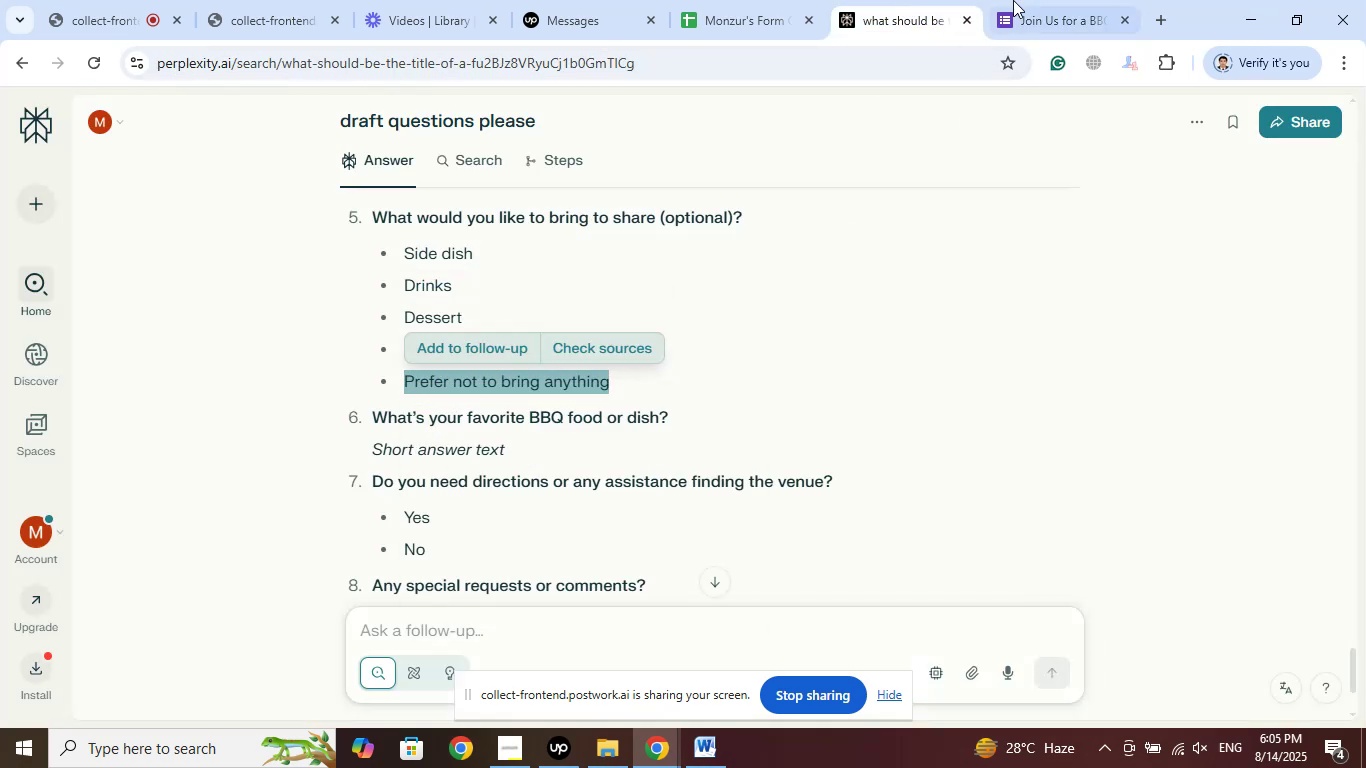 
left_click([1014, 0])
 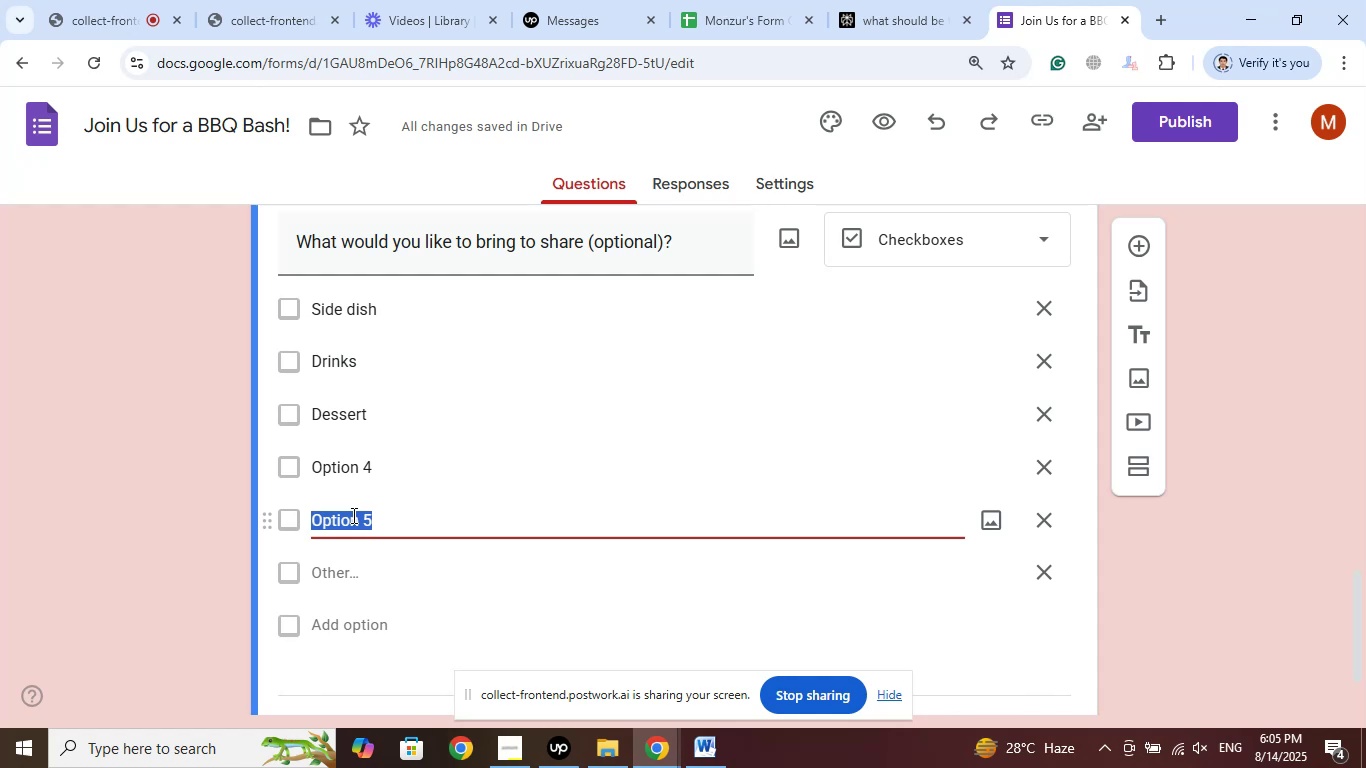 
left_click([345, 471])
 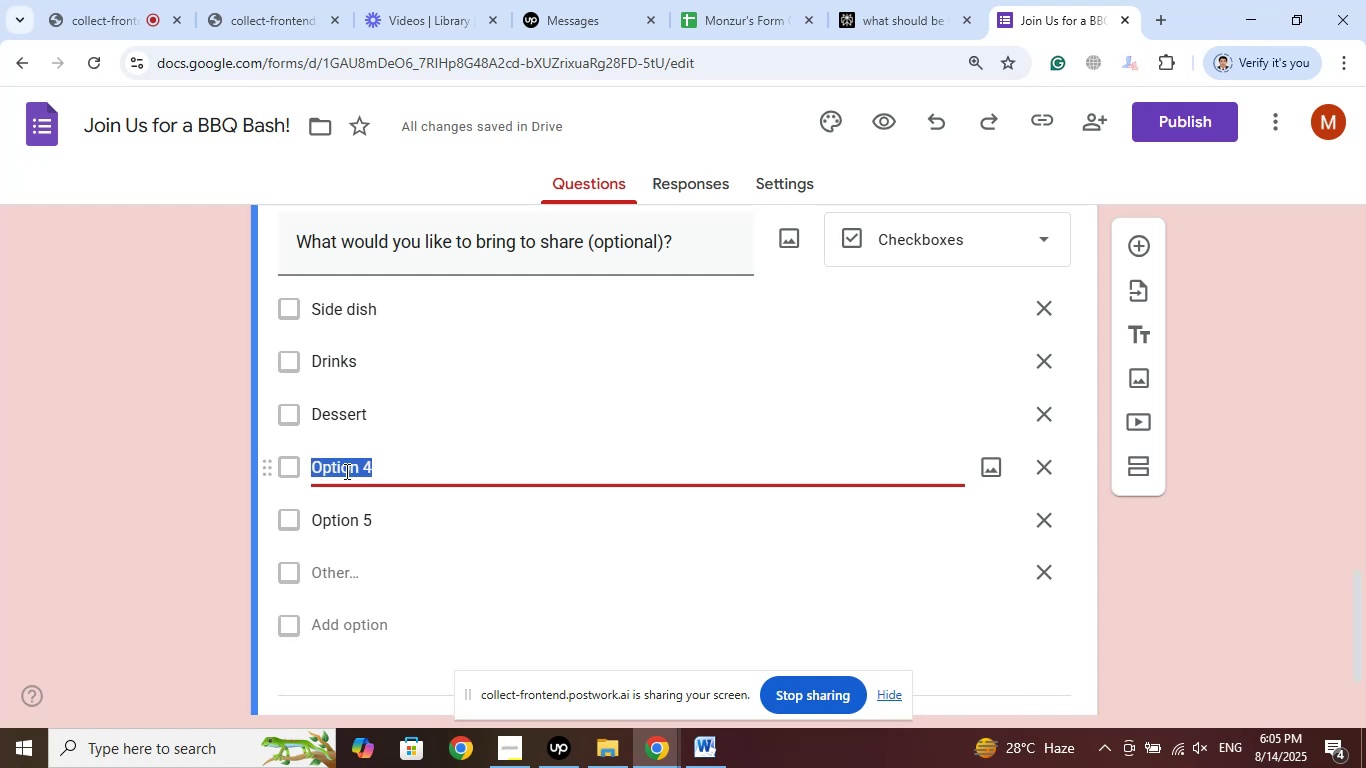 
right_click([345, 471])
 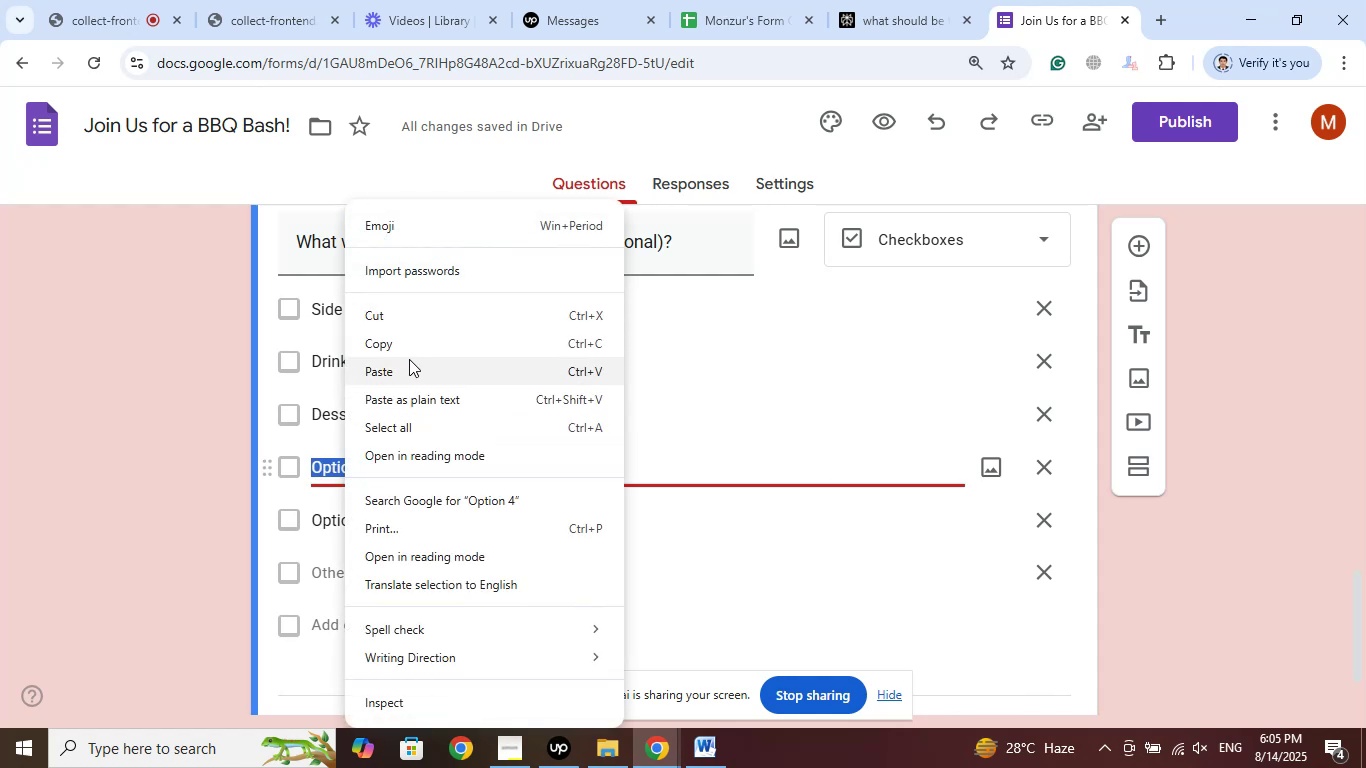 
left_click([400, 368])
 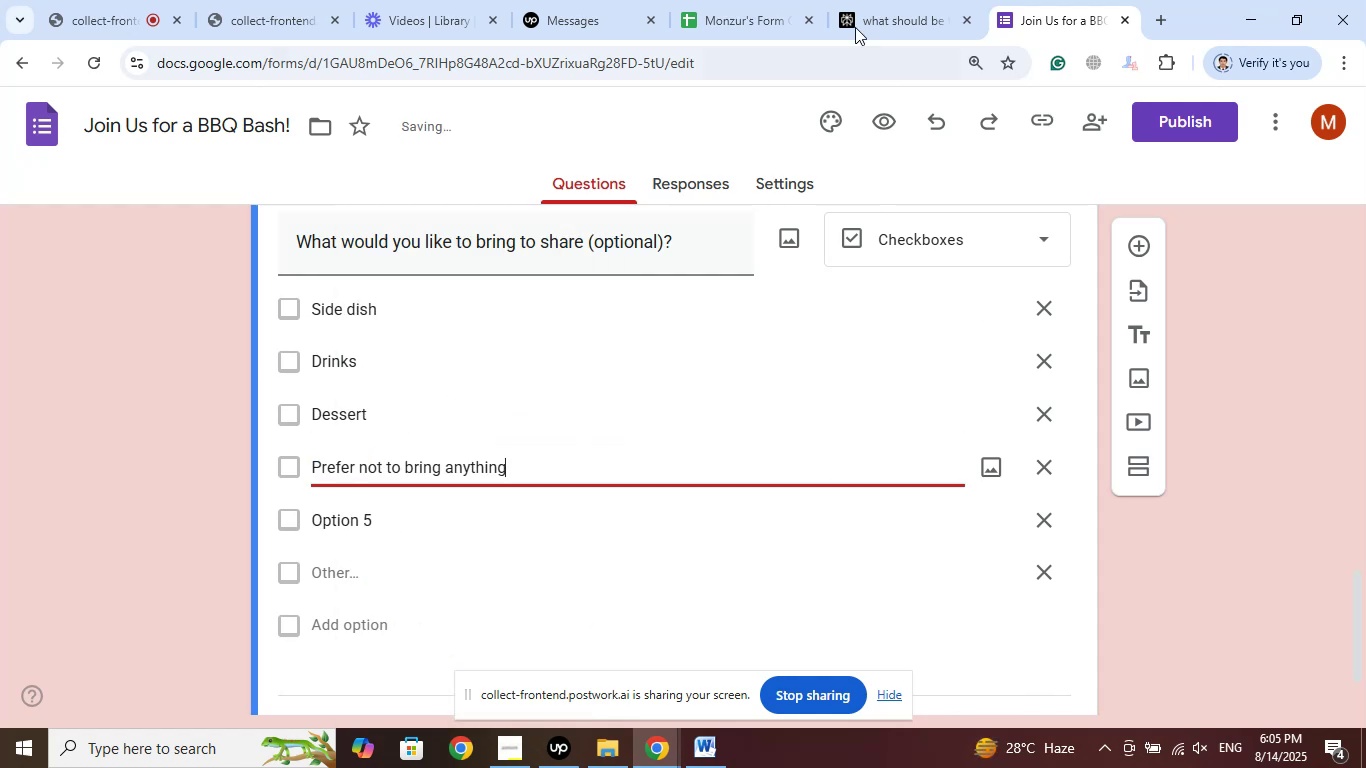 
left_click([918, 0])
 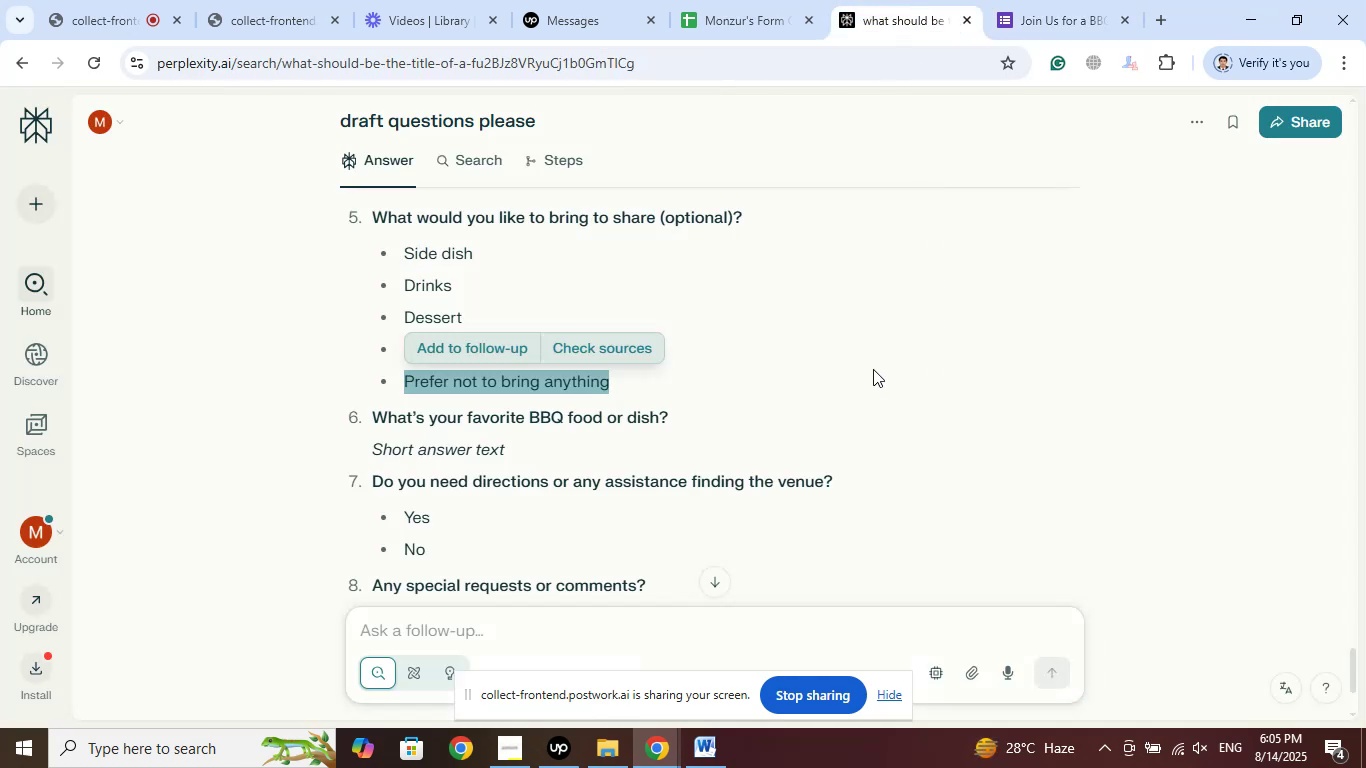 
left_click([913, 339])
 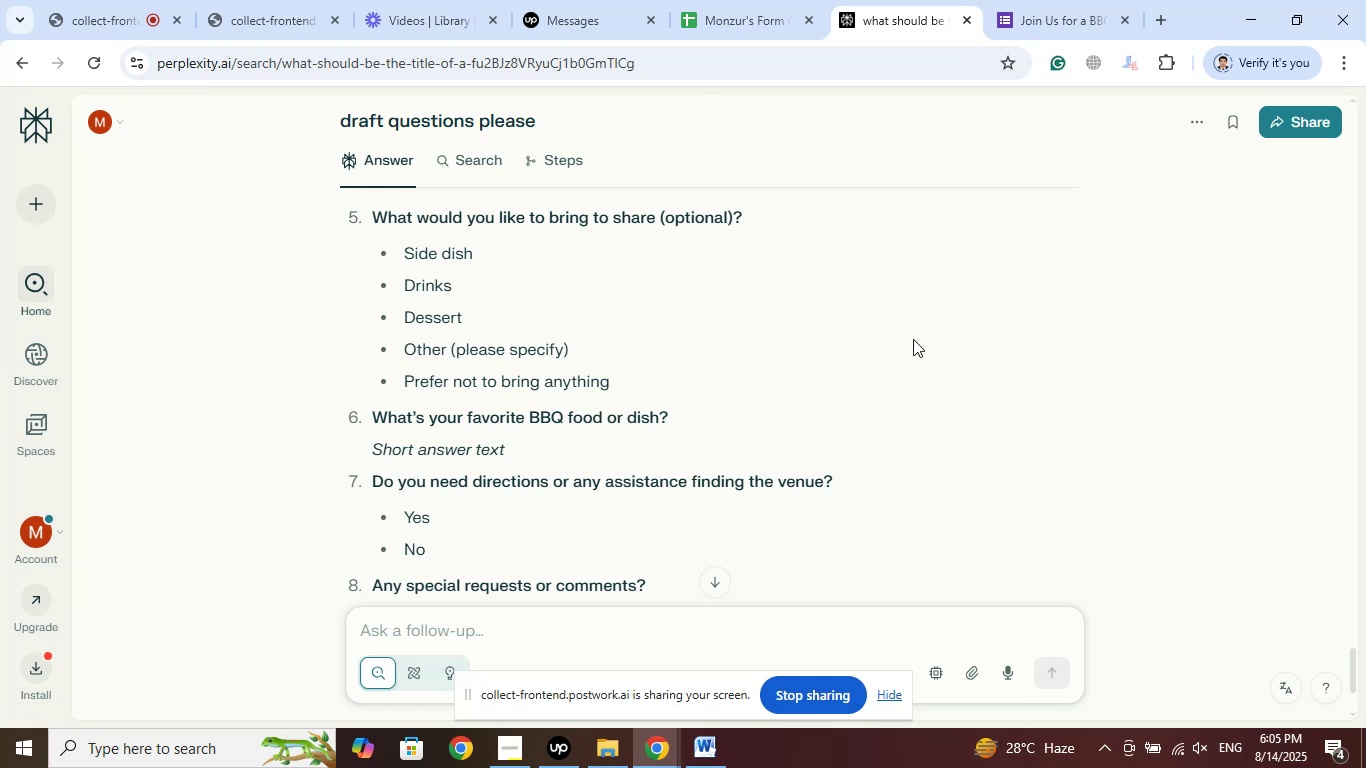 
wait(5.9)
 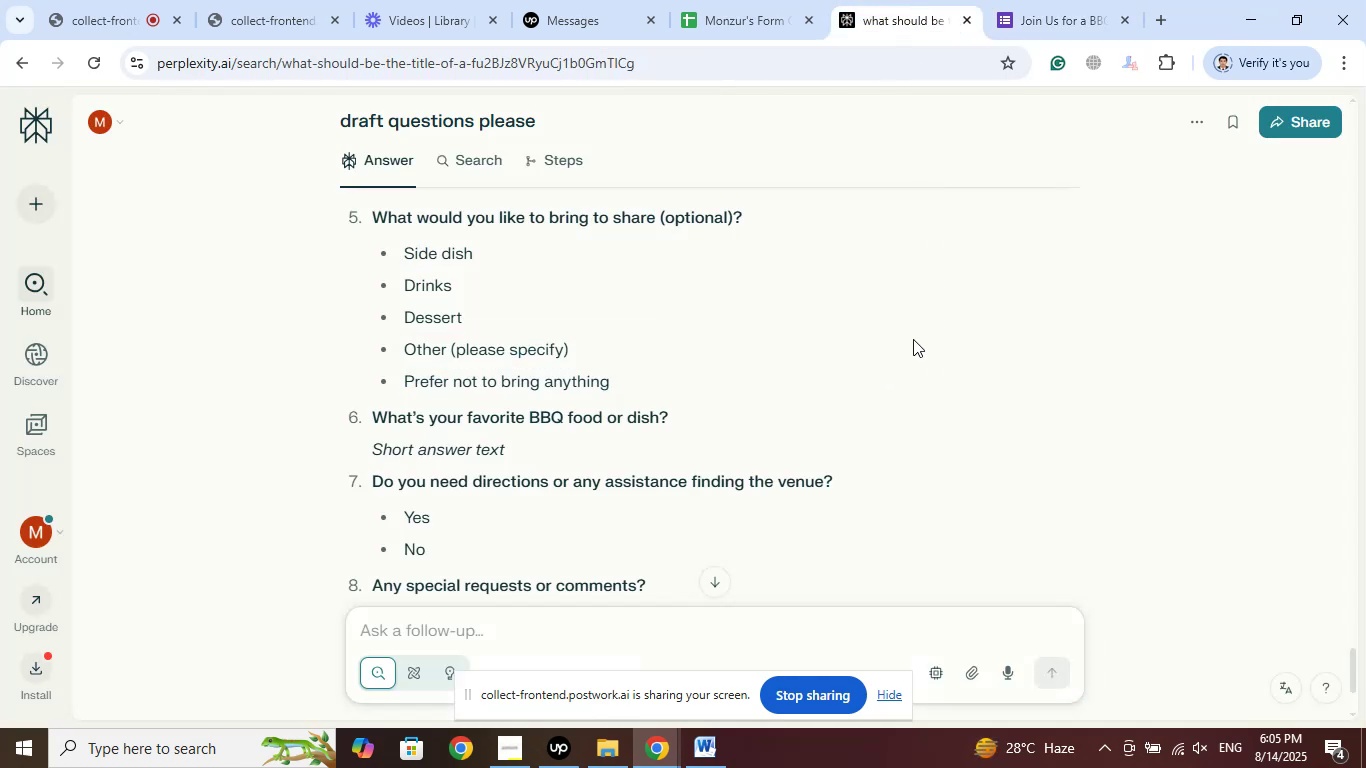 
left_click([1058, 0])
 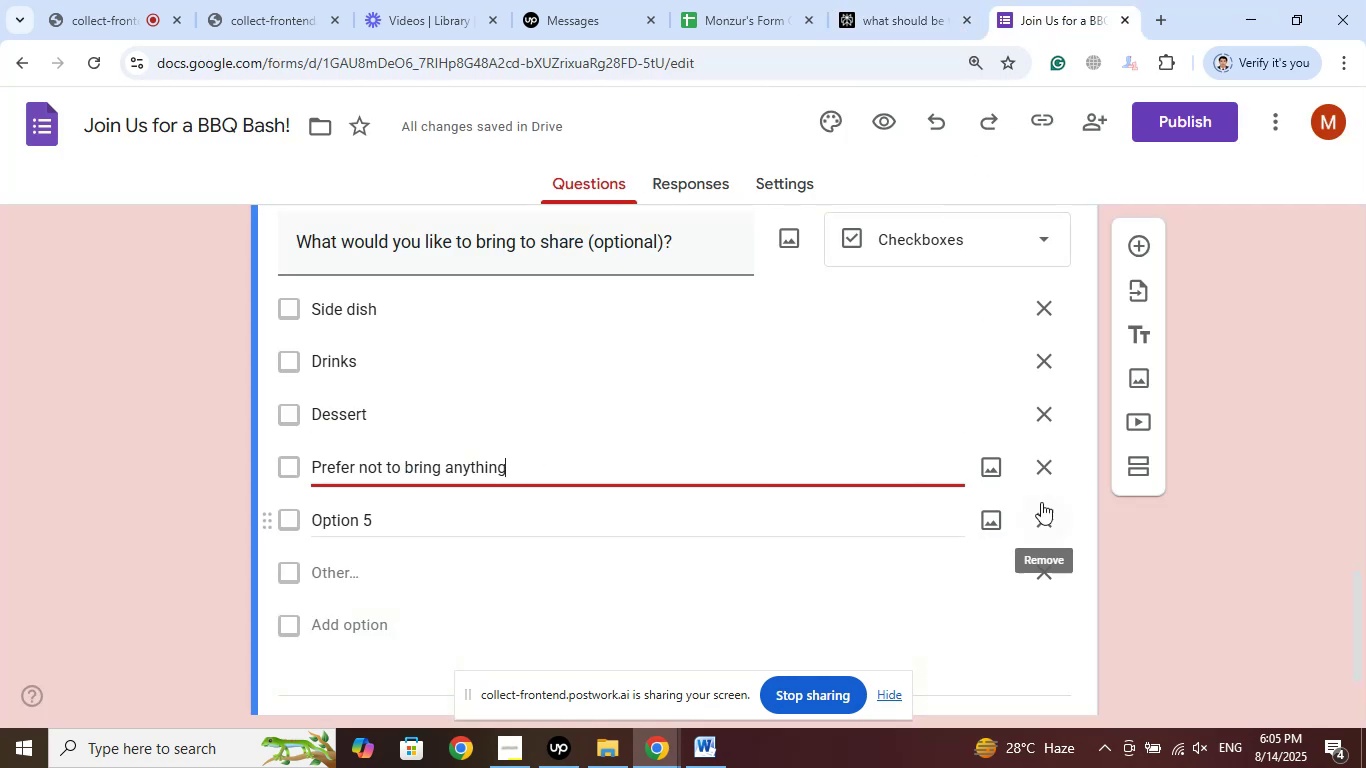 
left_click([1050, 510])
 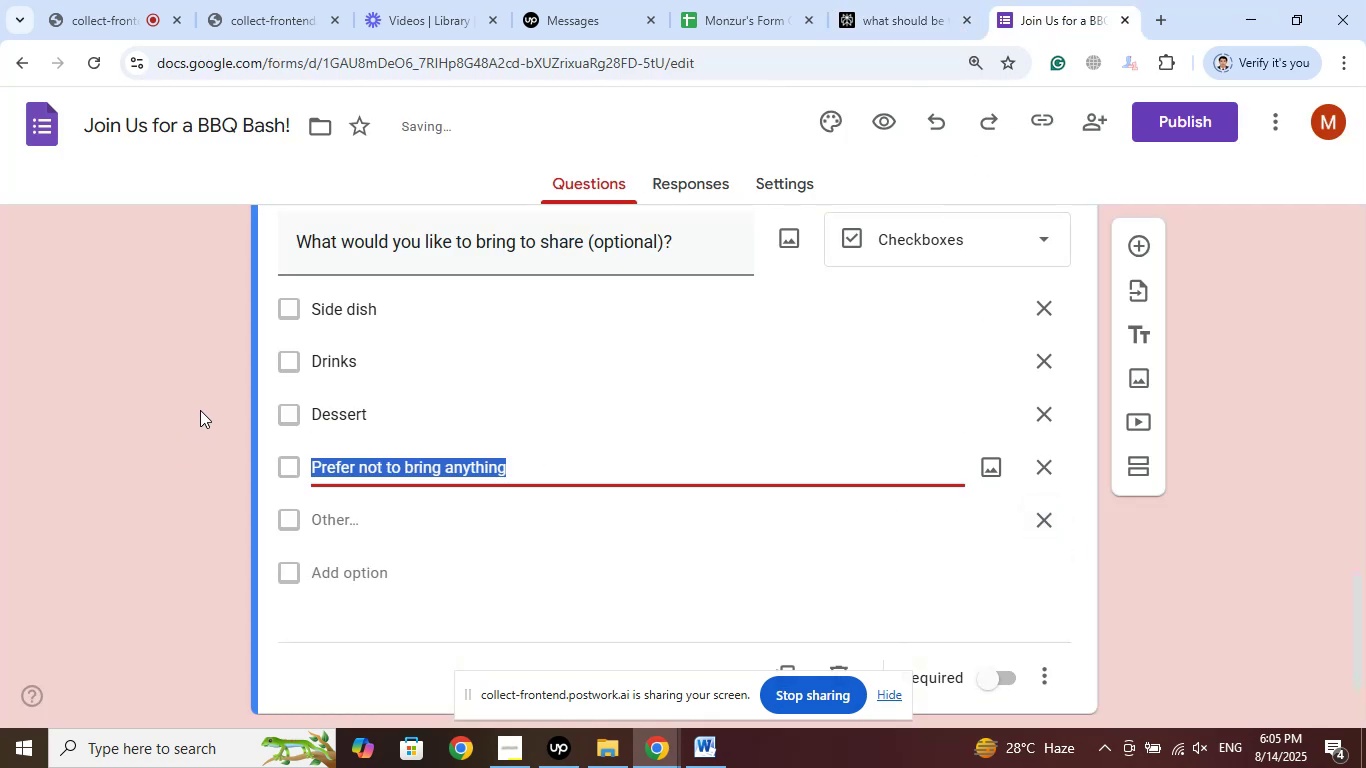 
left_click([148, 416])
 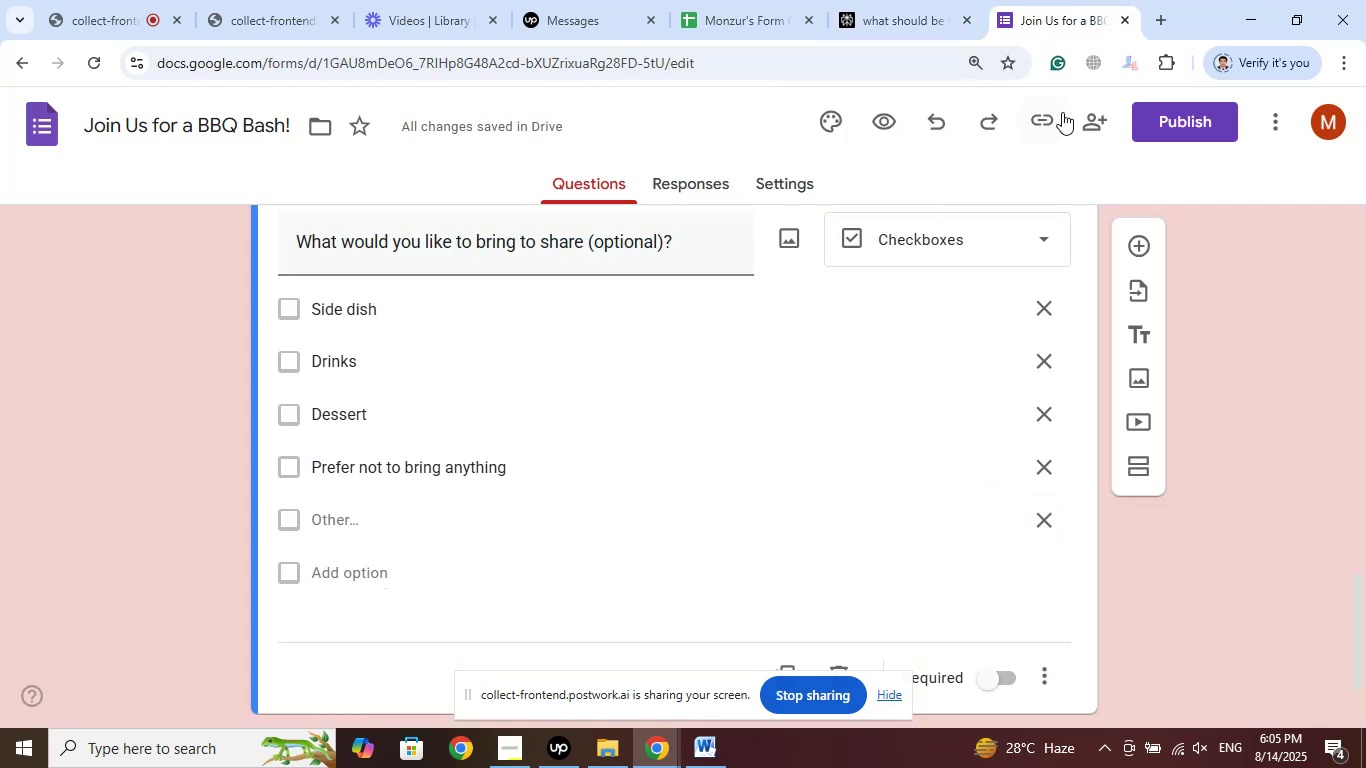 
left_click([881, 125])
 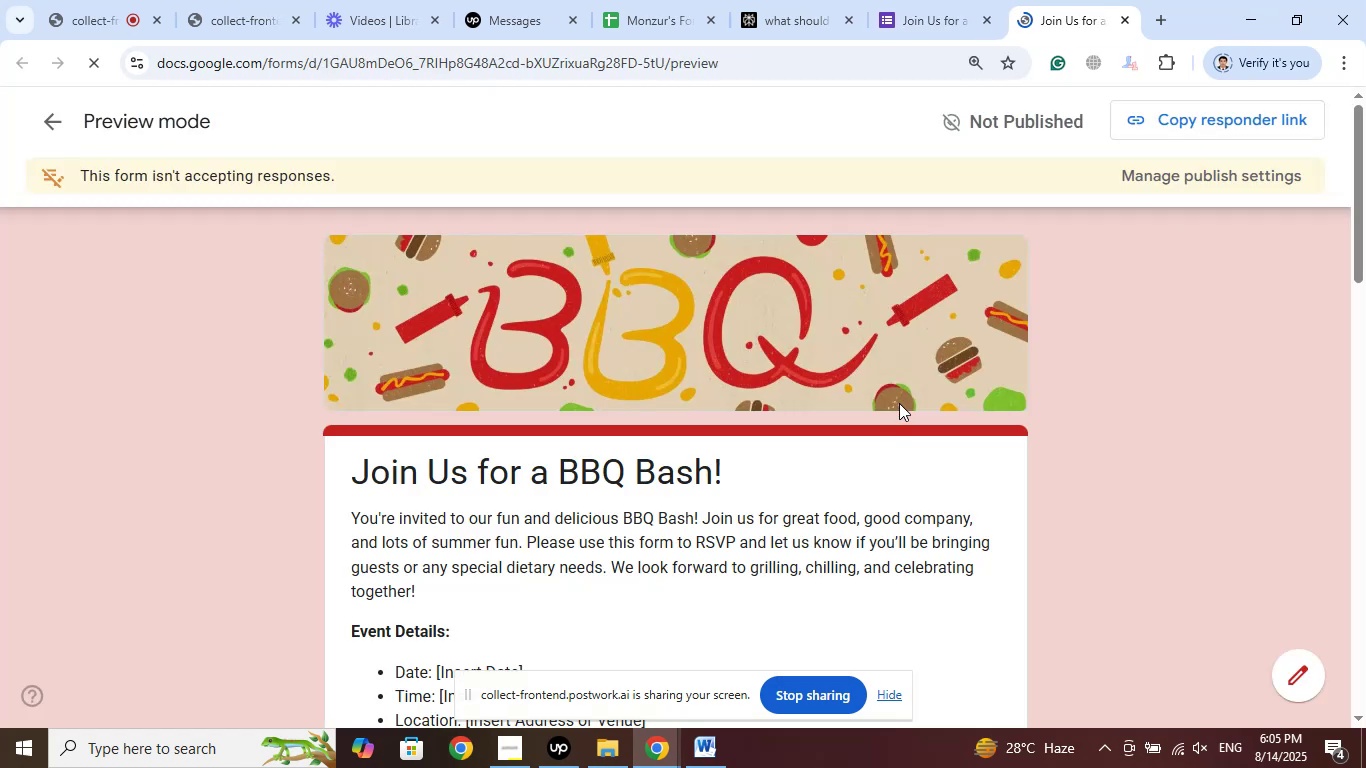 
scroll: coordinate [1127, 405], scroll_direction: down, amount: 11.0
 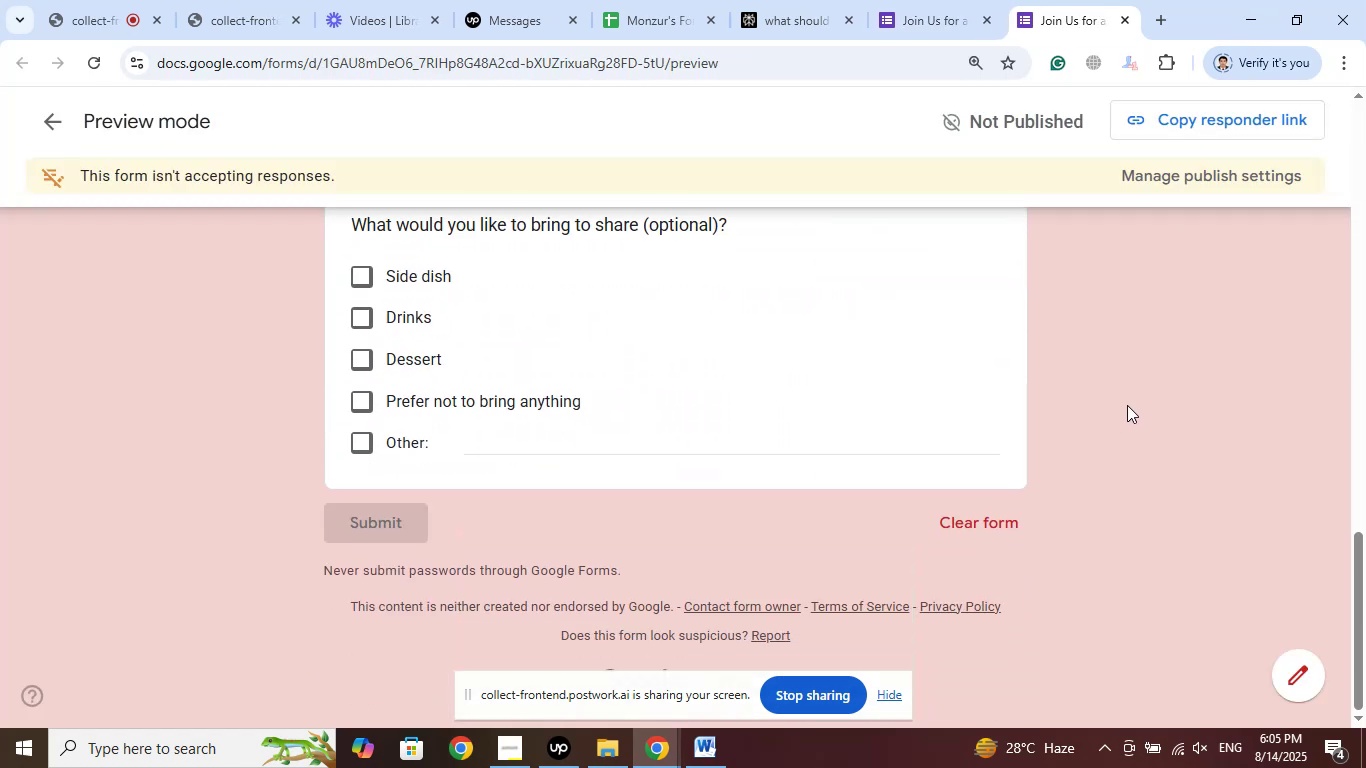 
wait(8.25)
 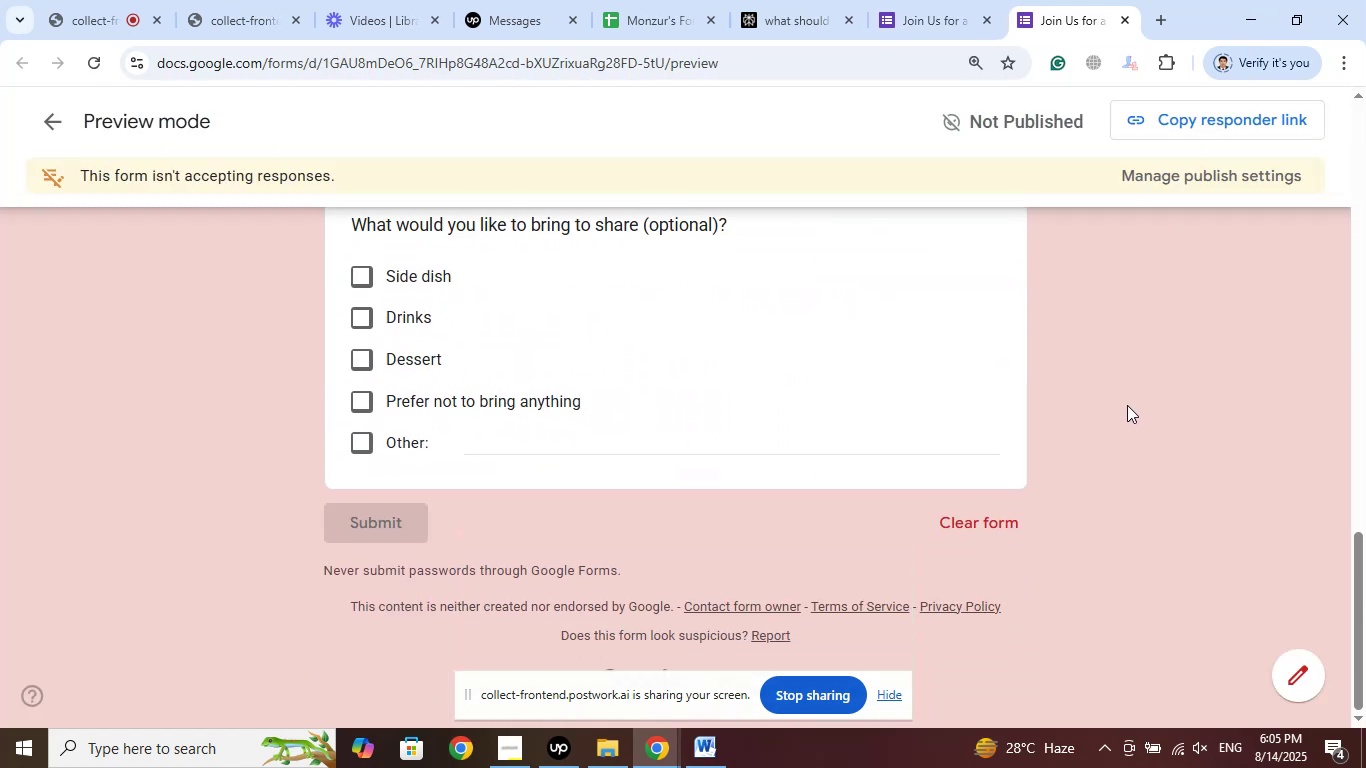 
left_click([580, 447])
 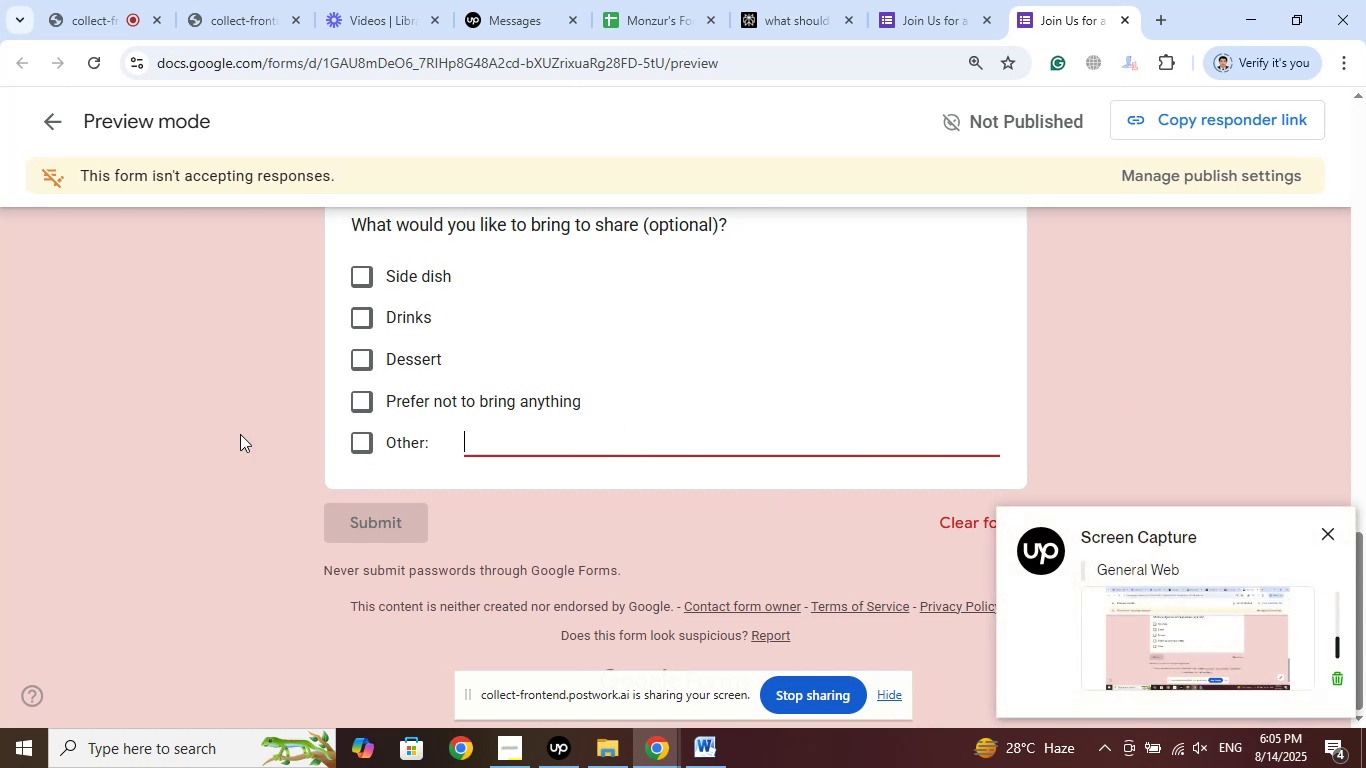 
left_click([221, 440])
 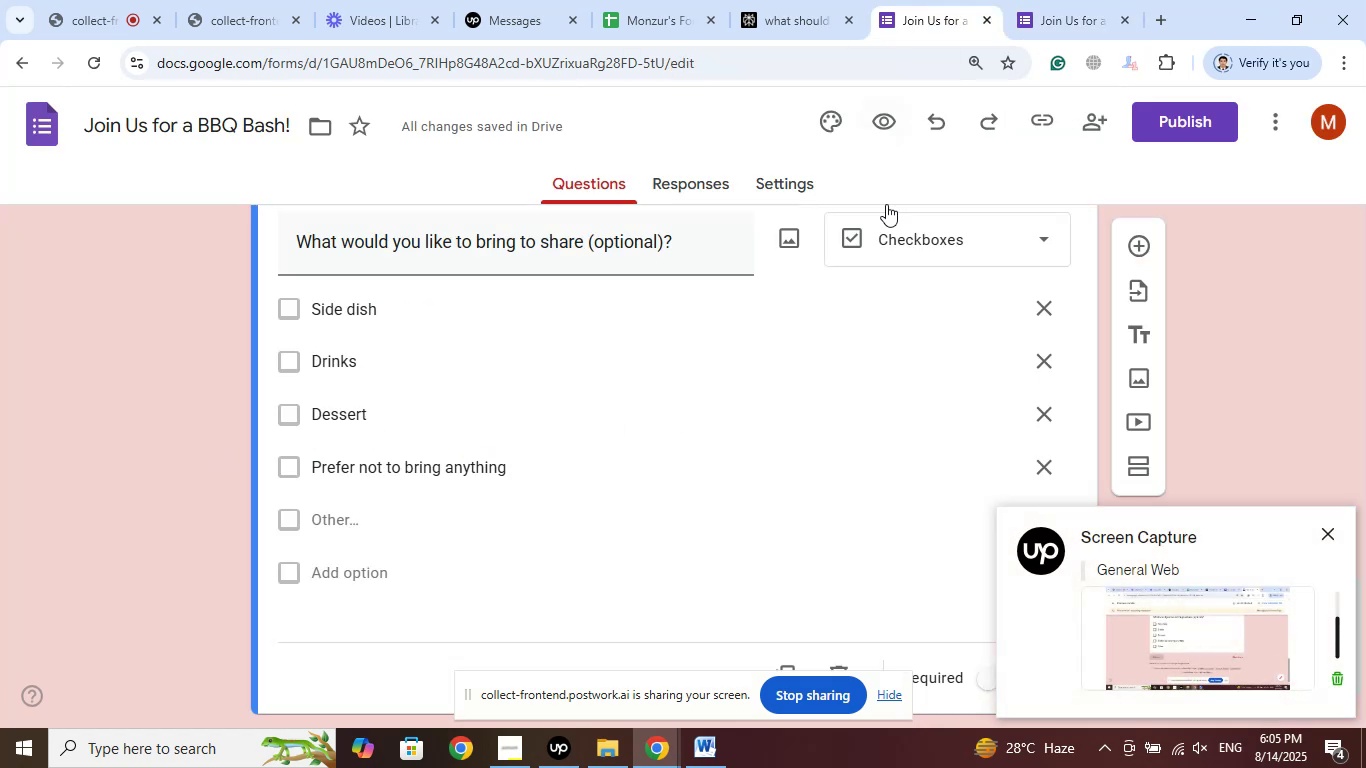 
scroll: coordinate [715, 414], scroll_direction: down, amount: 2.0
 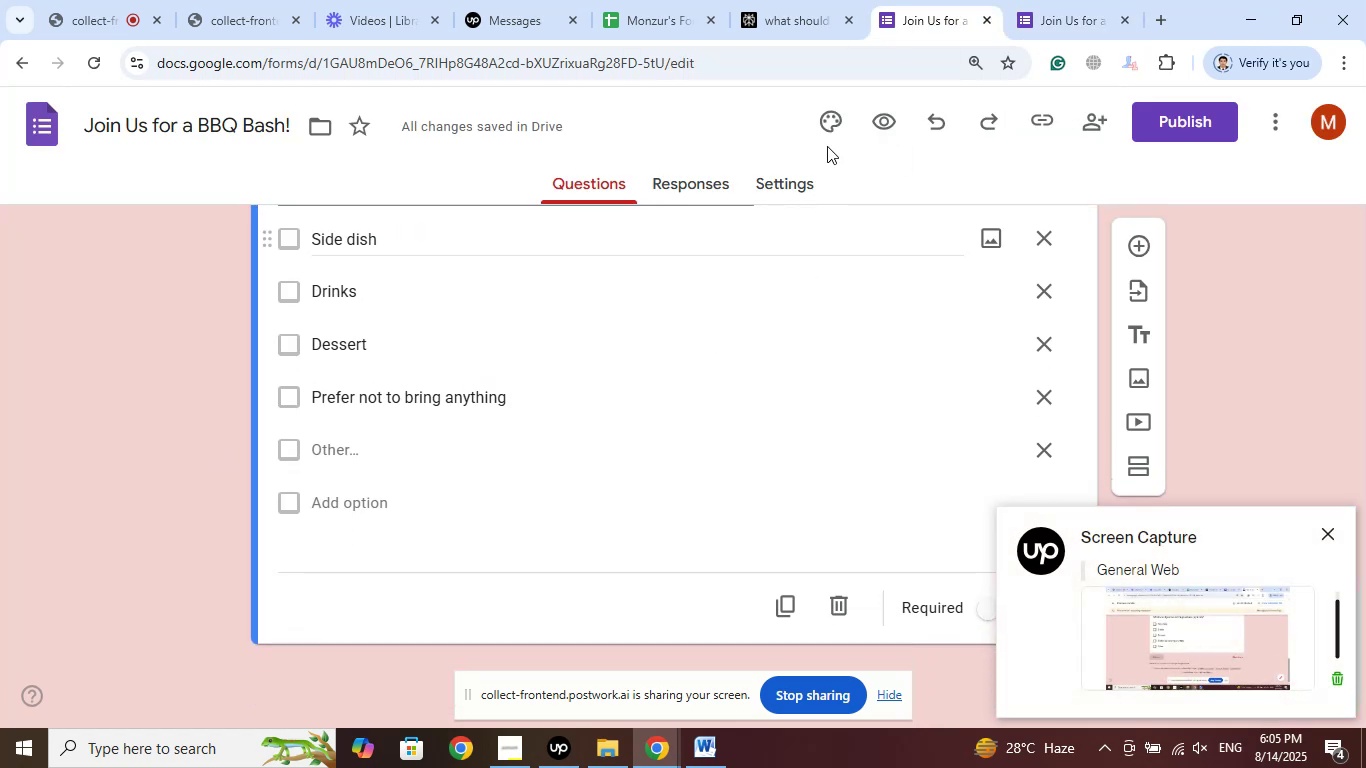 
left_click([813, 0])
 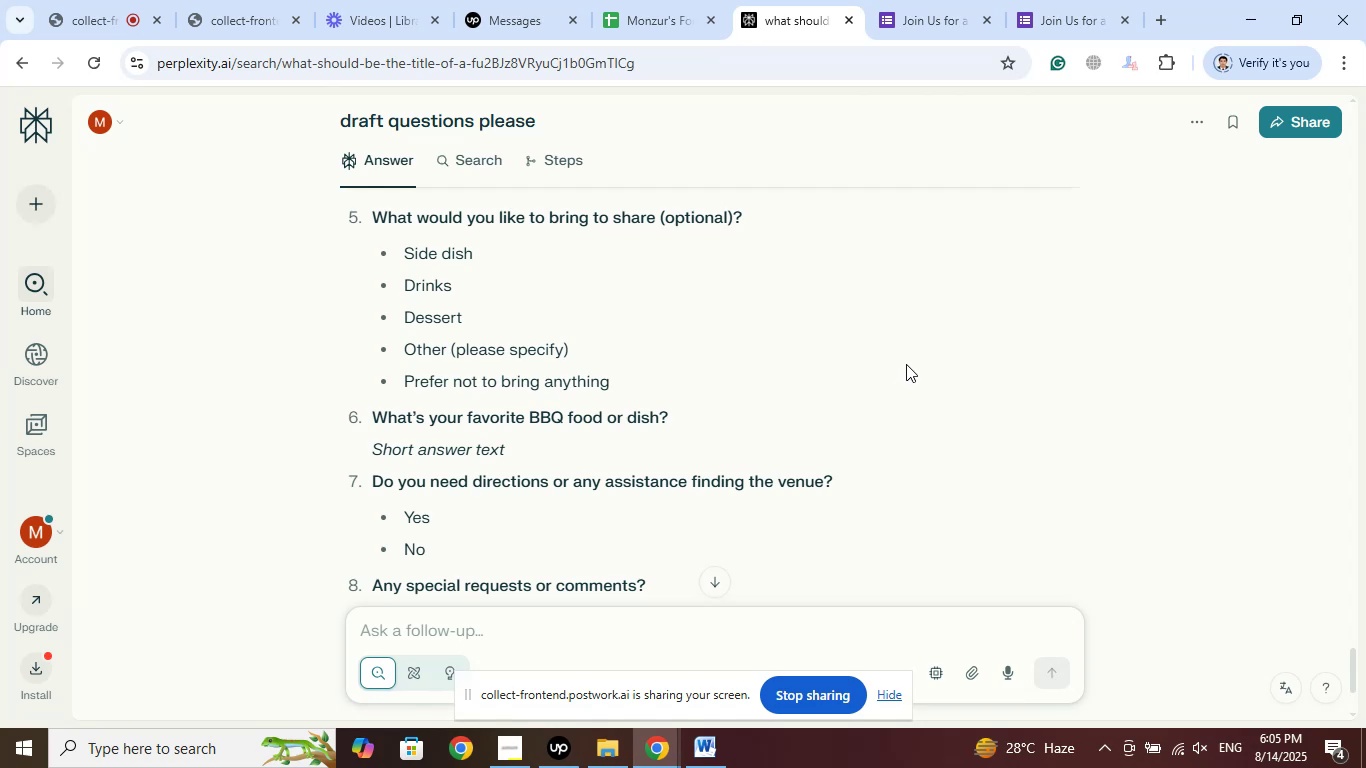 
scroll: coordinate [906, 364], scroll_direction: down, amount: 1.0
 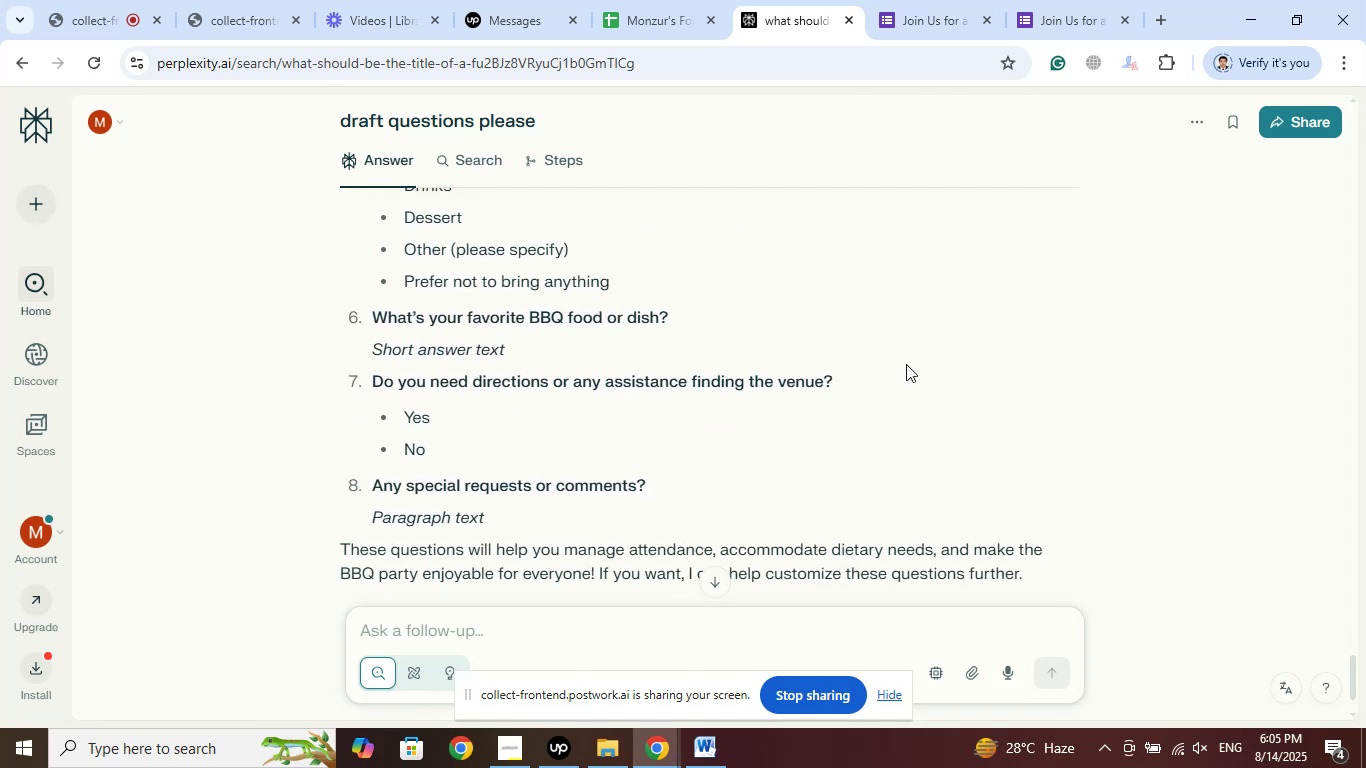 
wait(8.17)
 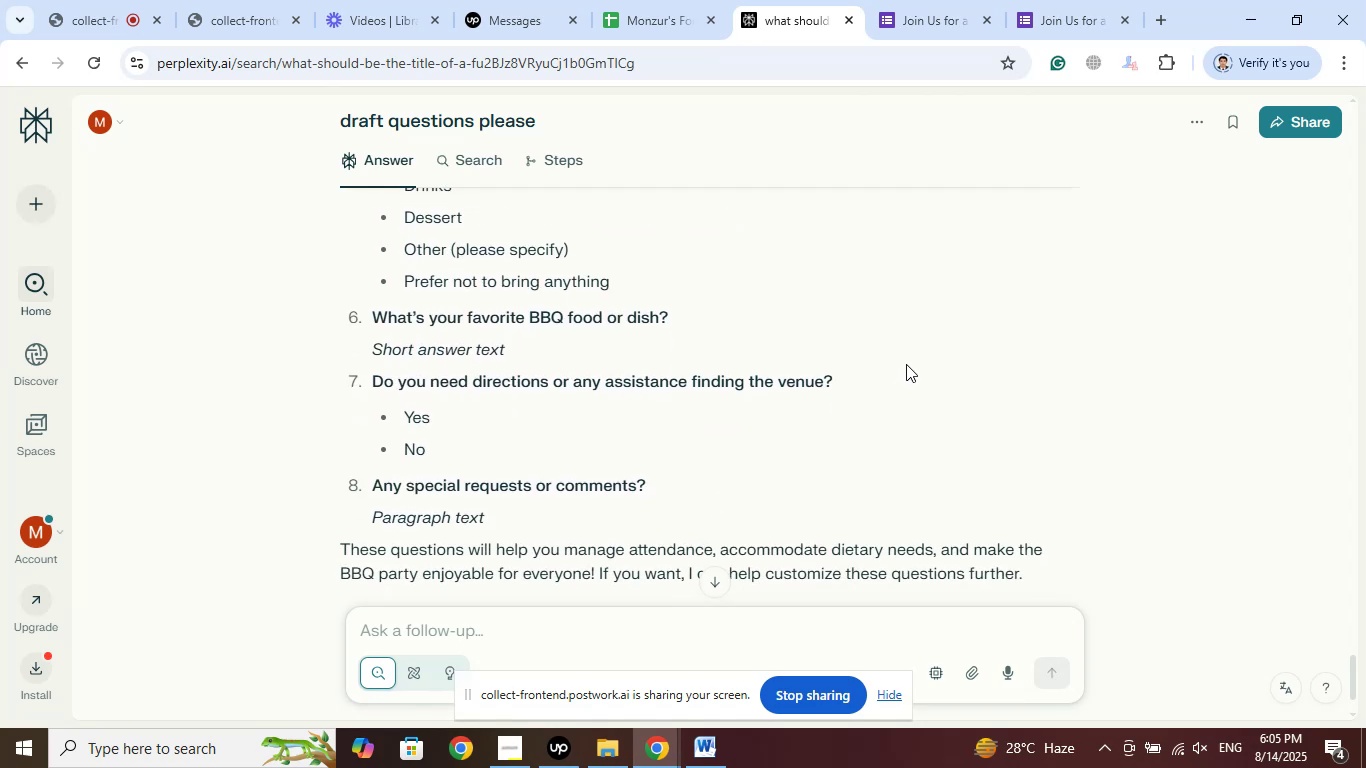 
right_click([445, 322])
 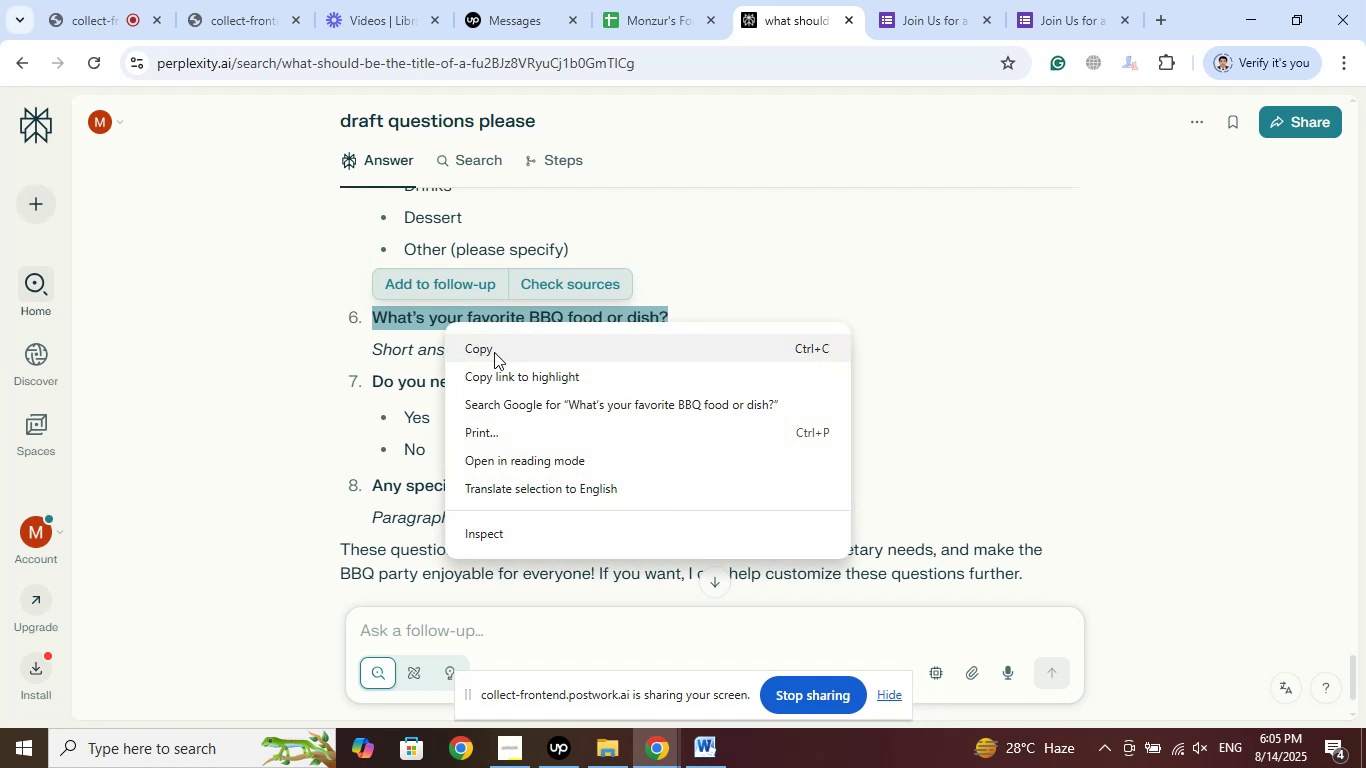 
left_click([495, 353])
 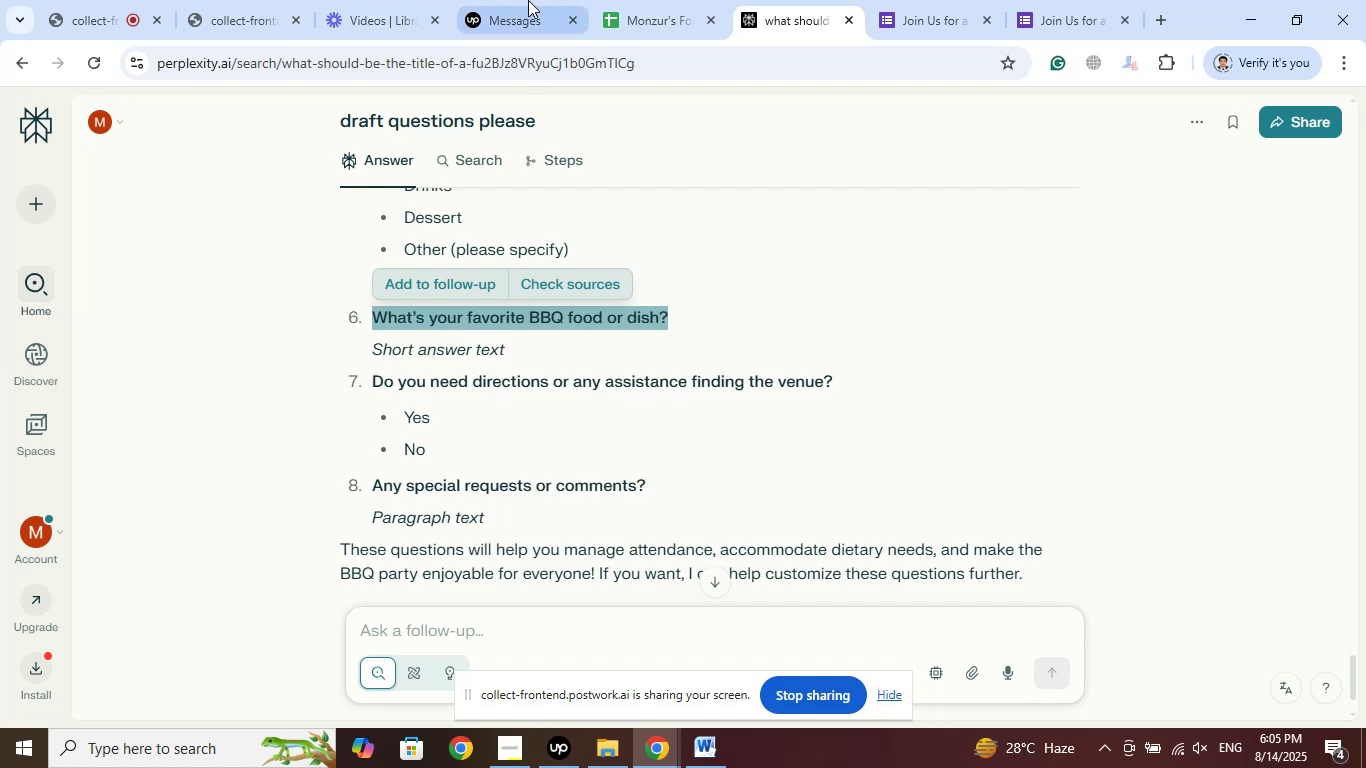 
left_click([520, 0])
 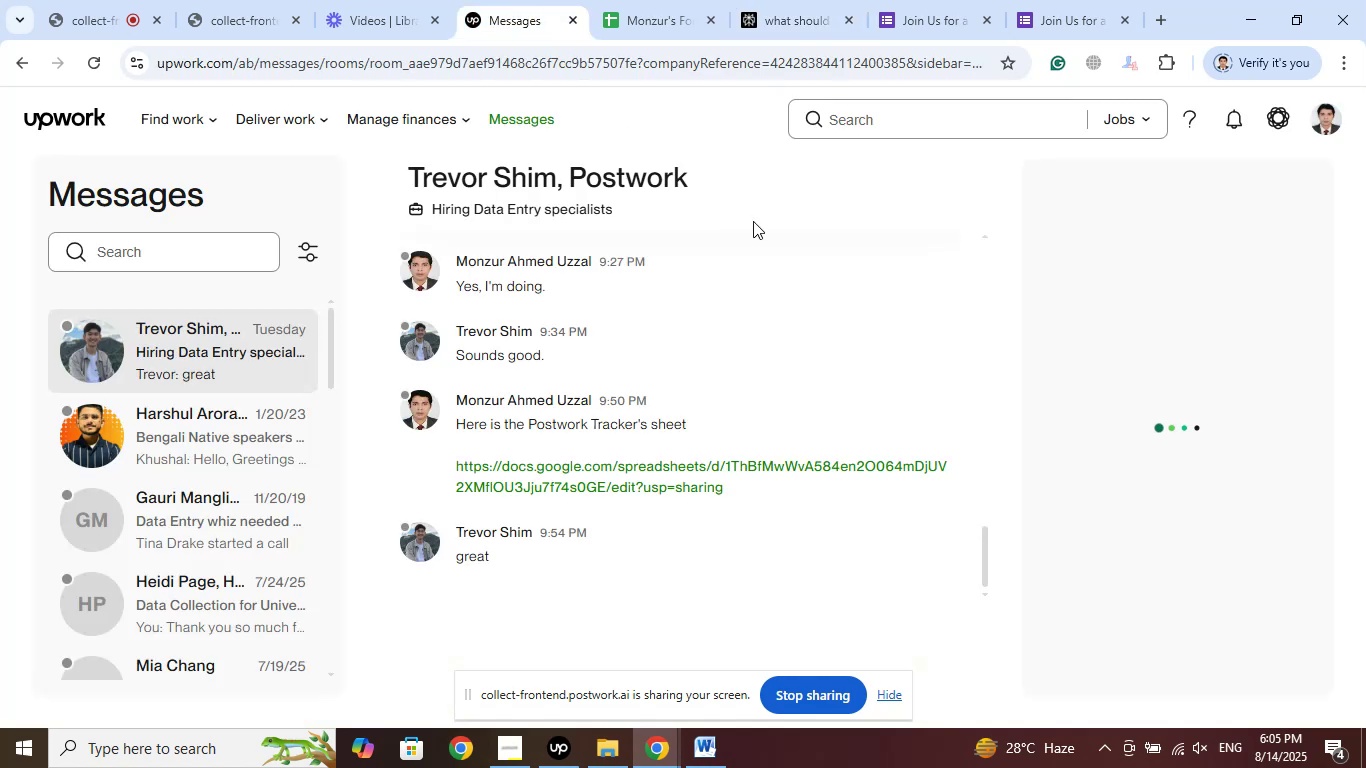 
mouse_move([816, 260])
 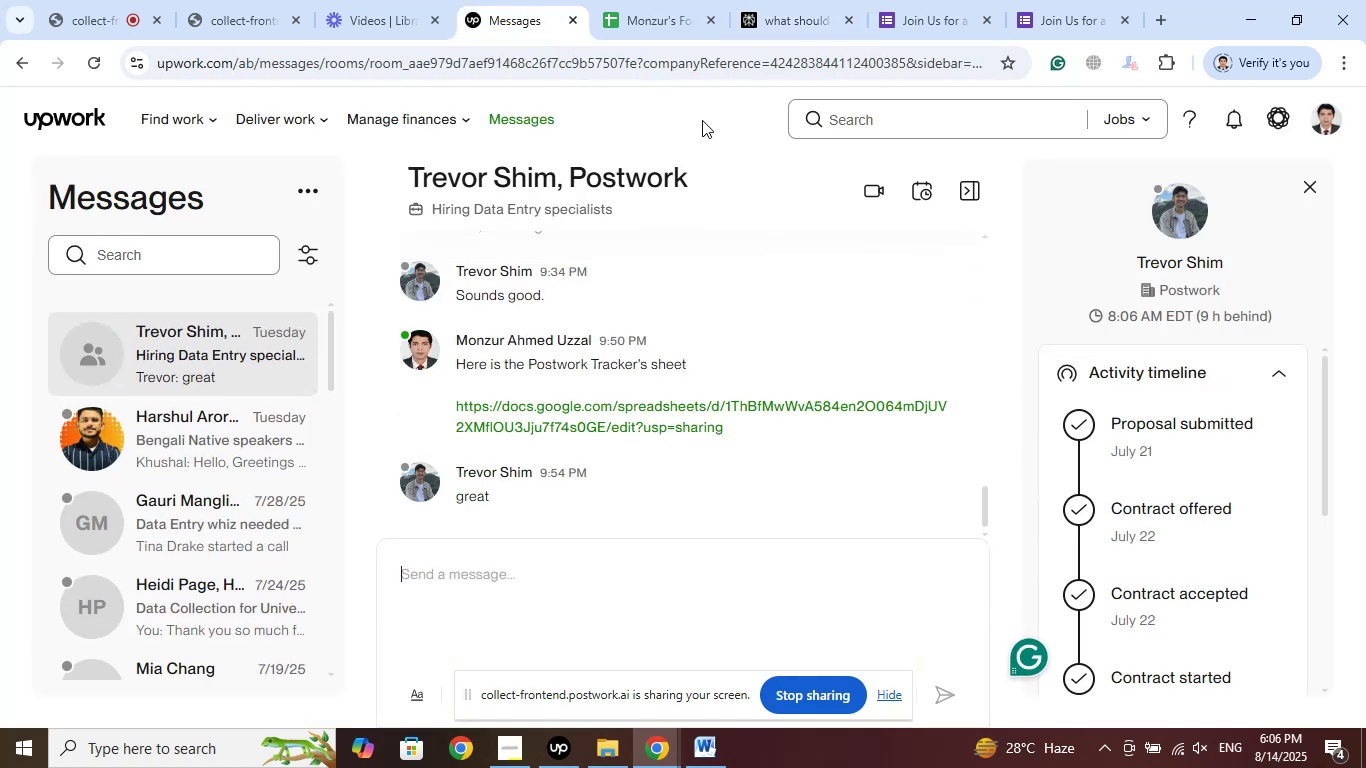 
left_click([702, 121])
 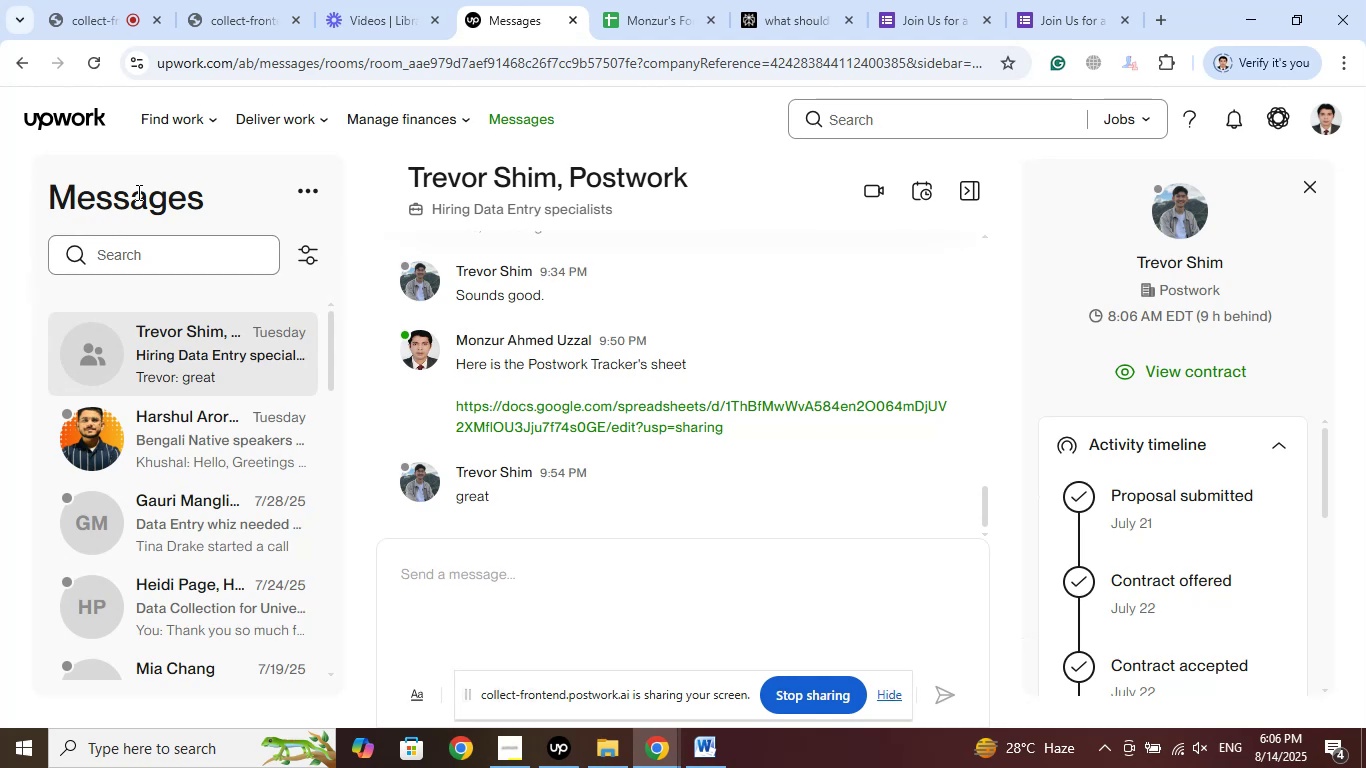 
left_click([92, 61])
 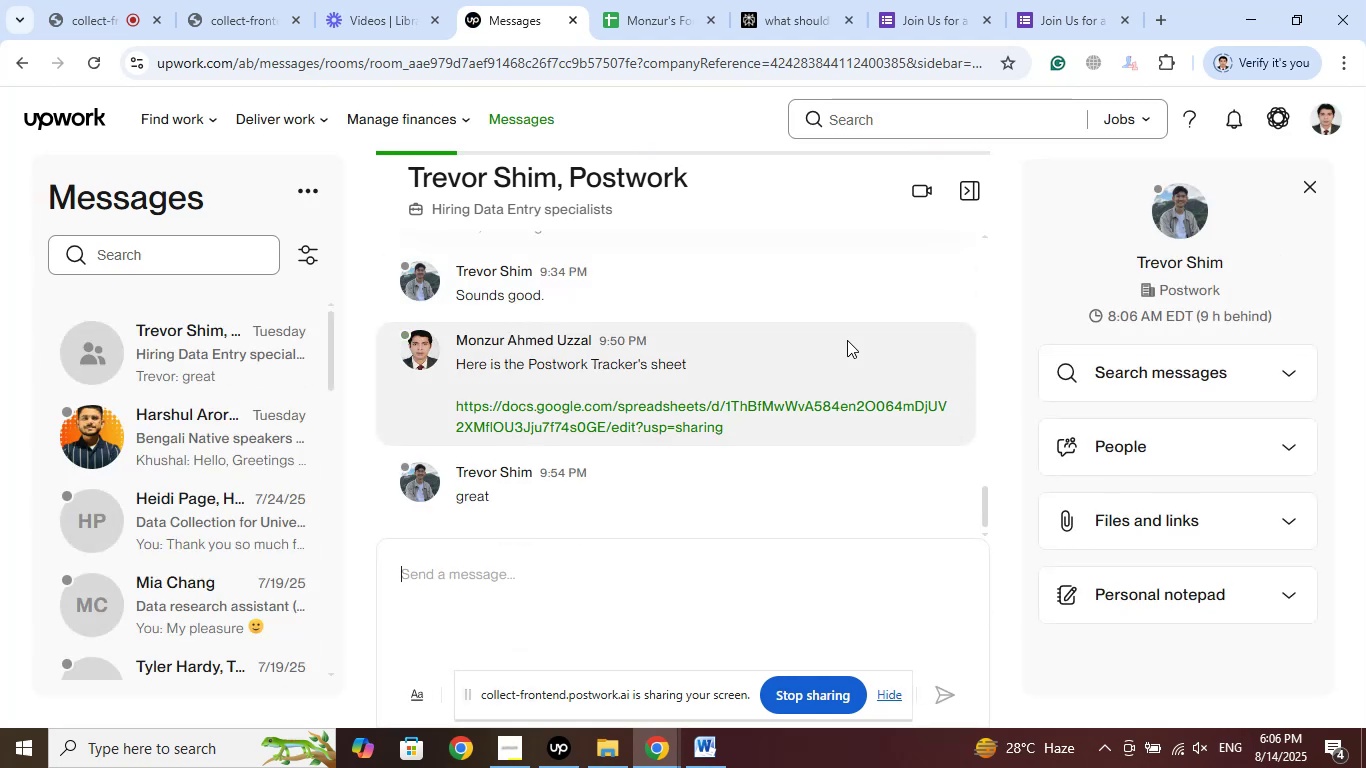 
wait(20.29)
 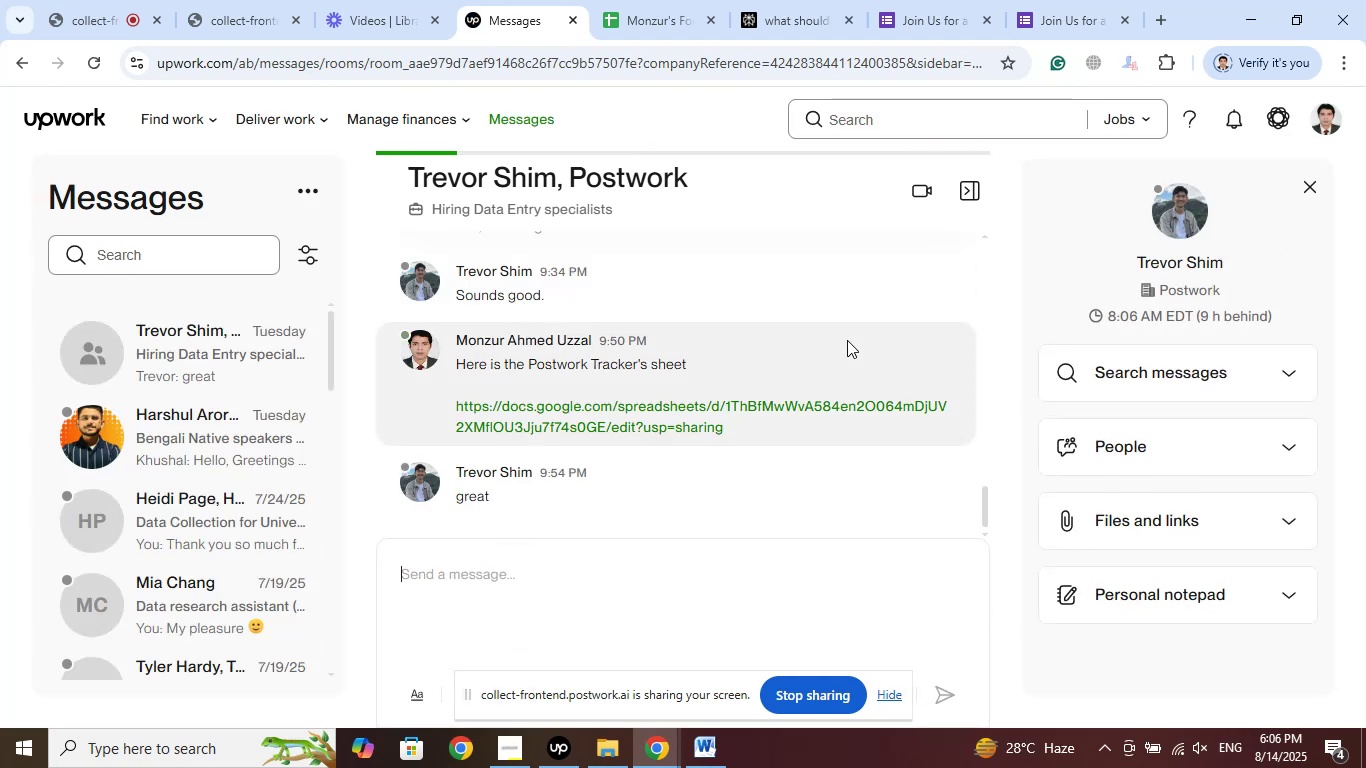 
left_click([701, 115])
 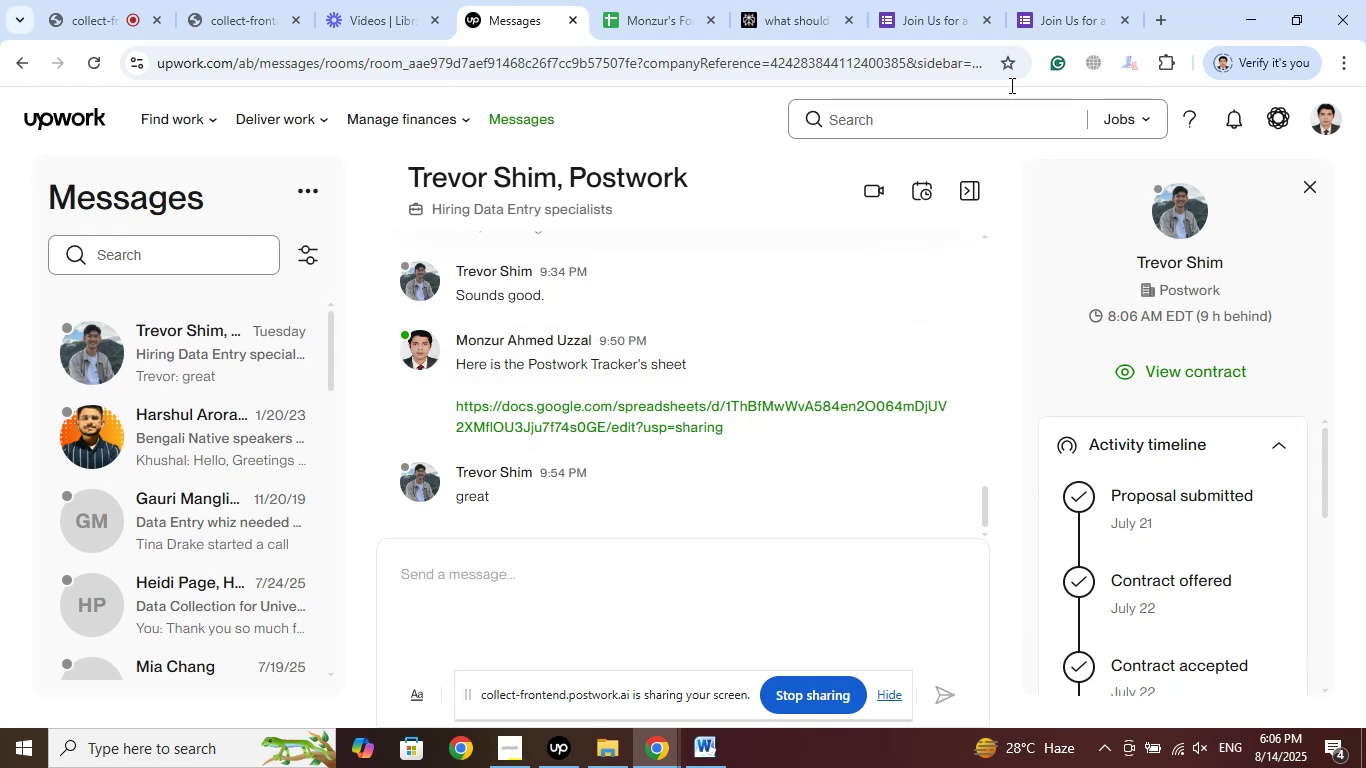 
mouse_move([1041, 27])
 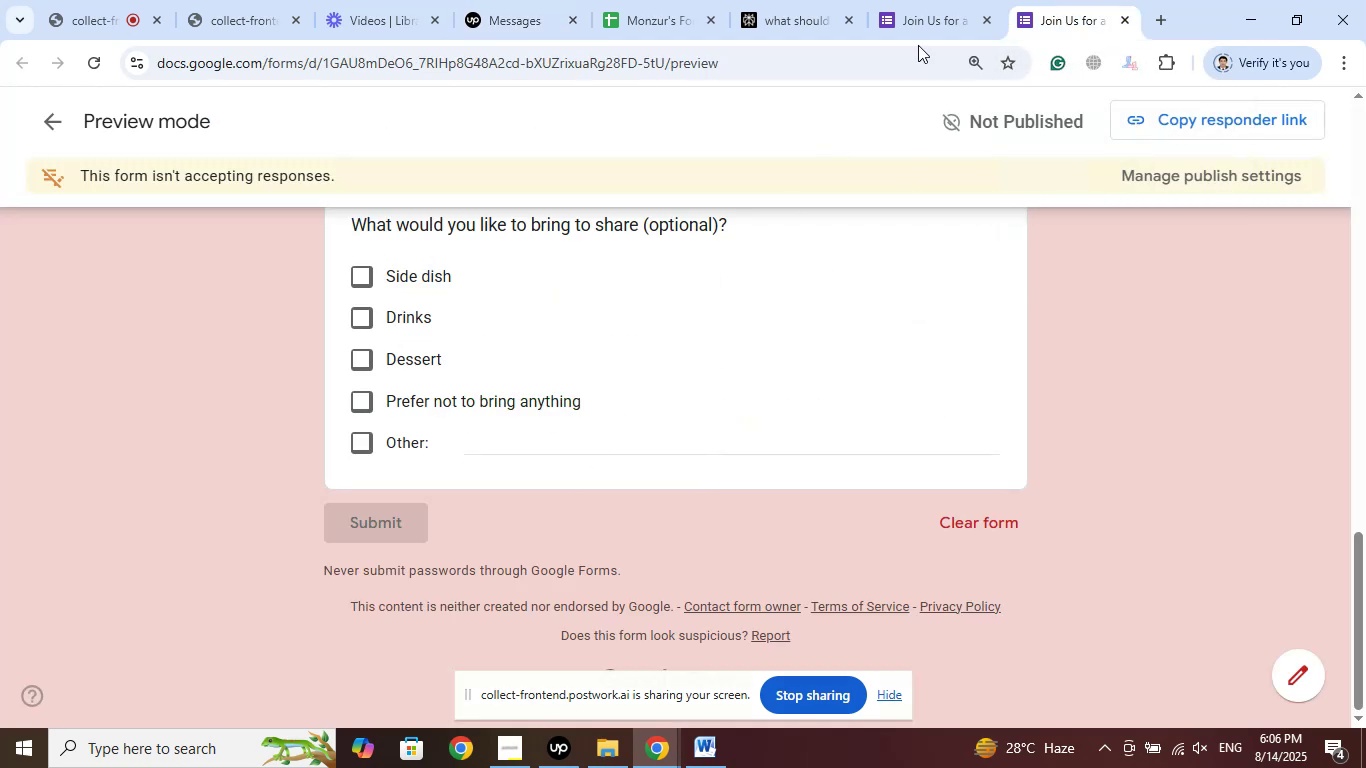 
left_click([954, 0])
 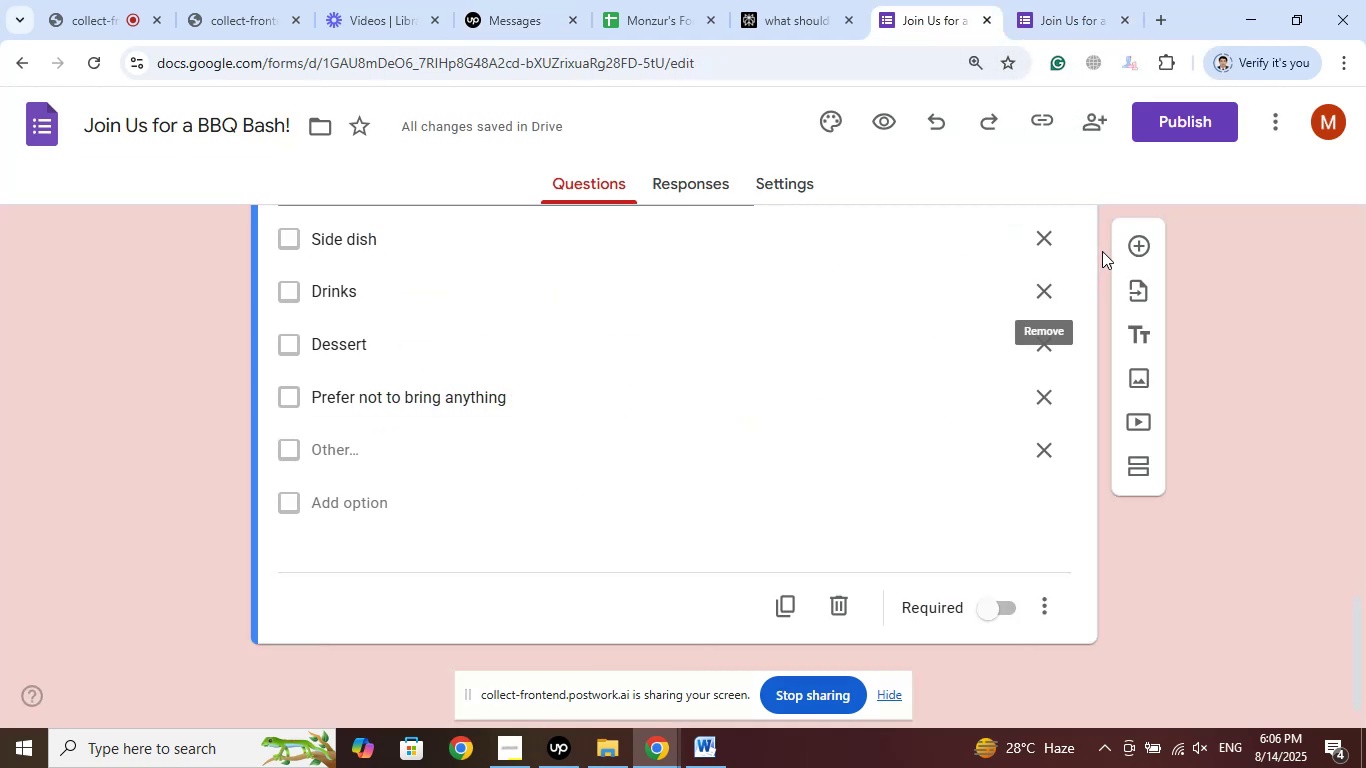 
left_click([1142, 246])
 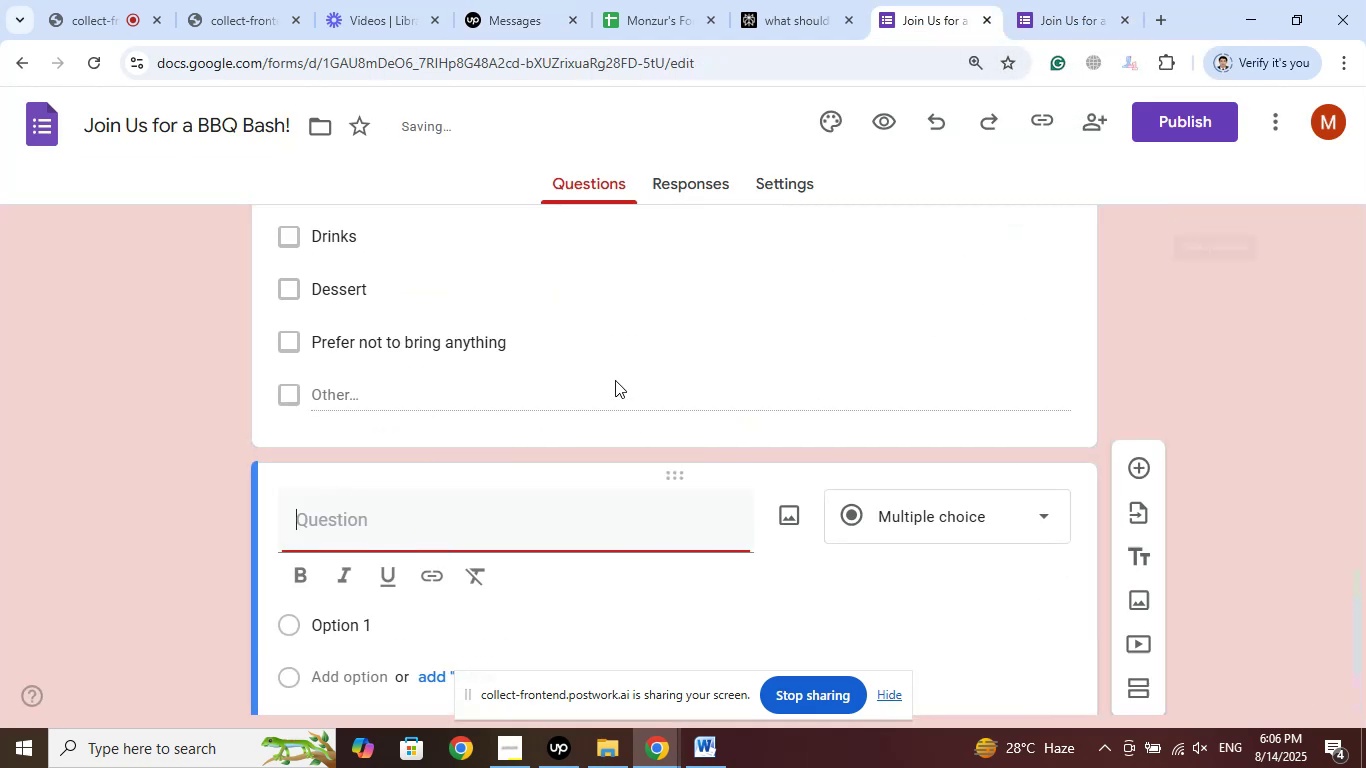 
scroll: coordinate [614, 361], scroll_direction: down, amount: 4.0
 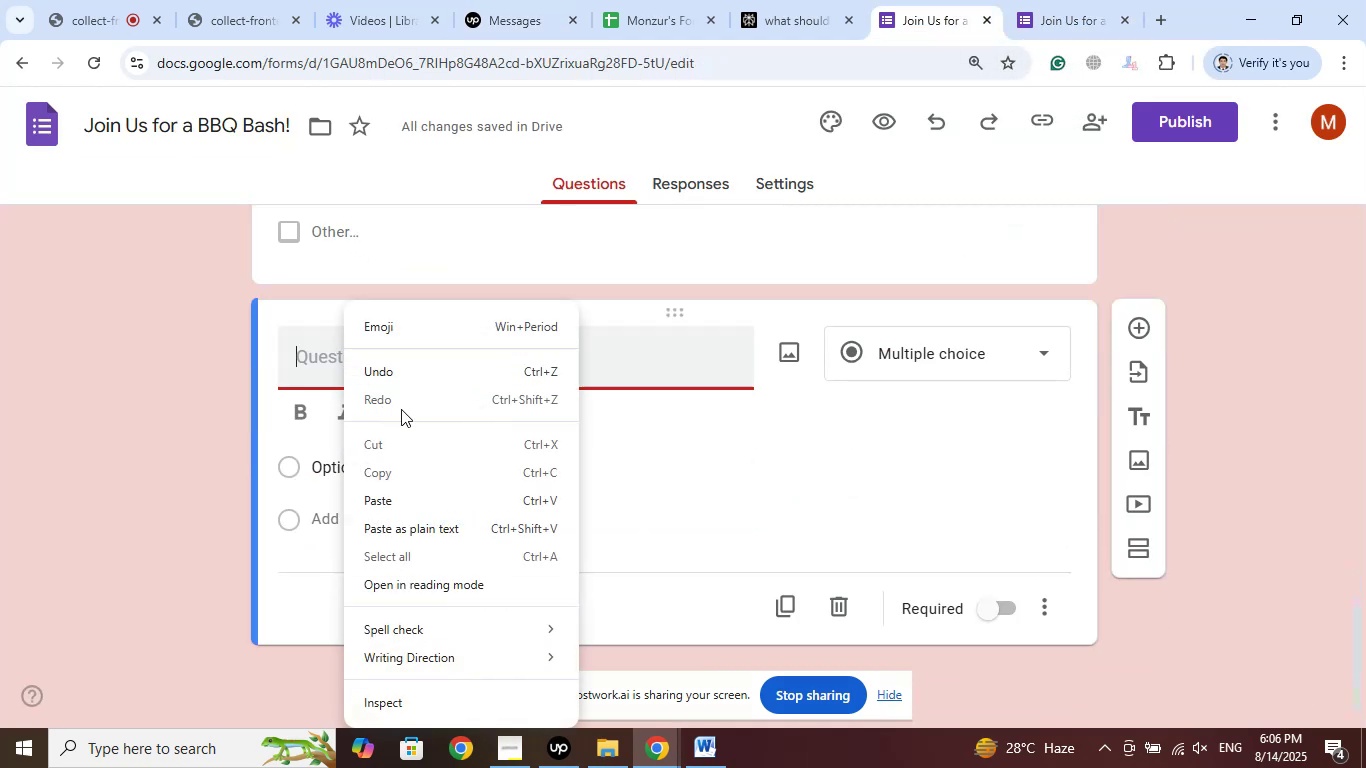 
left_click([396, 498])
 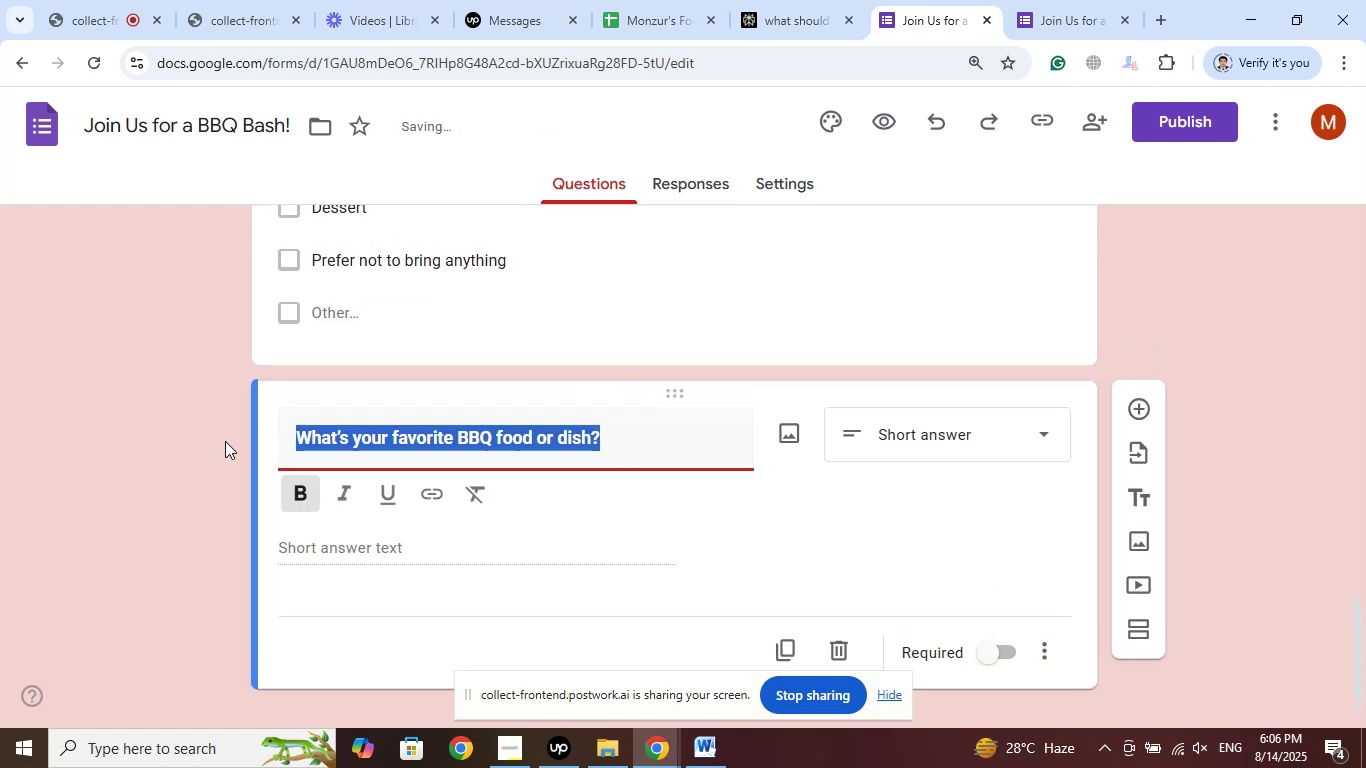 
left_click([288, 493])
 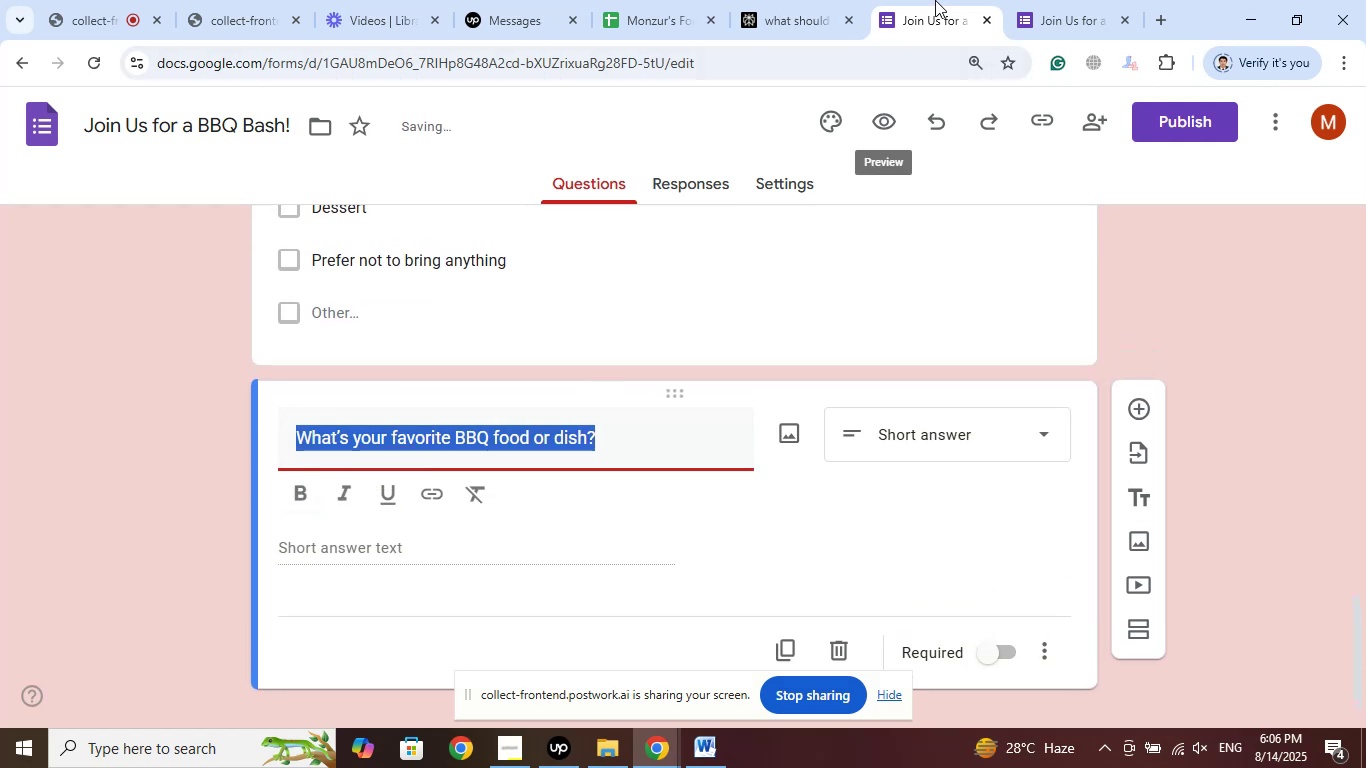 
left_click([809, 0])
 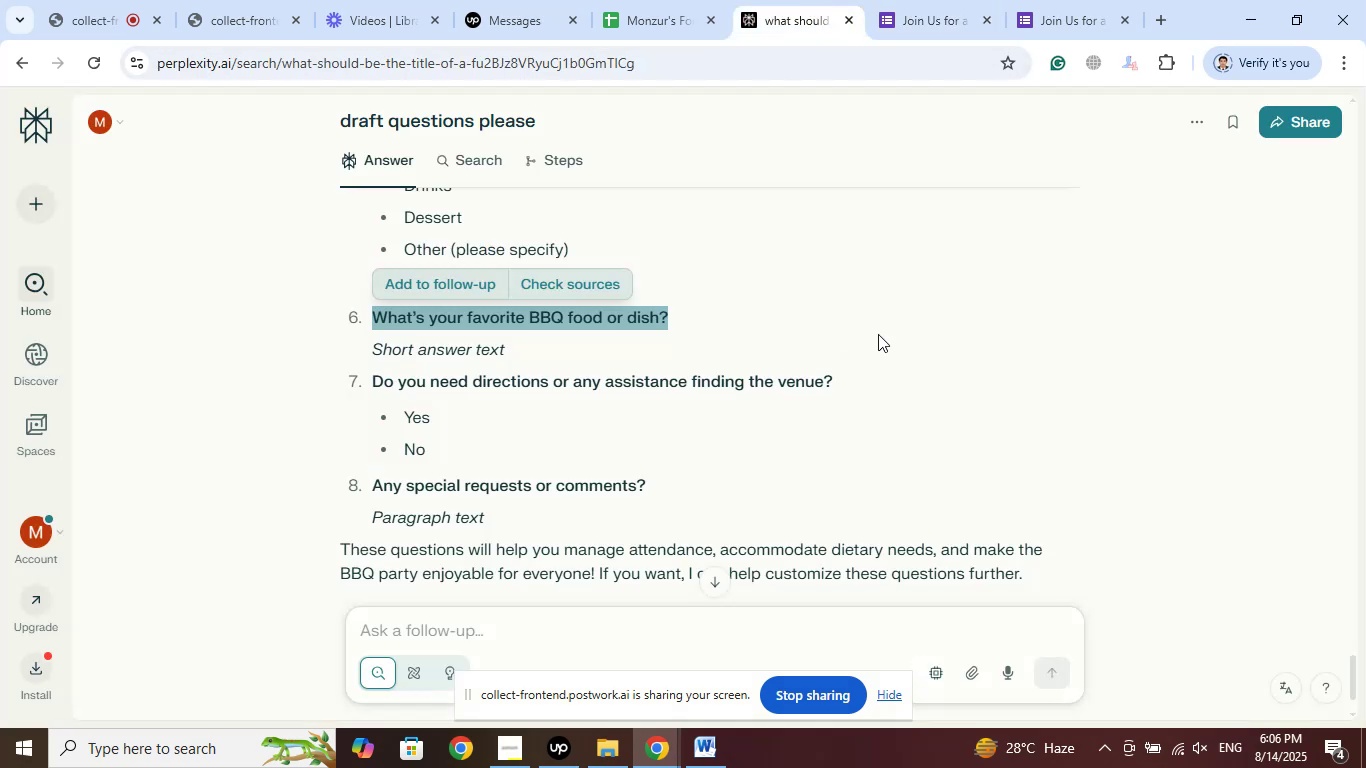 
scroll: coordinate [894, 323], scroll_direction: down, amount: 1.0
 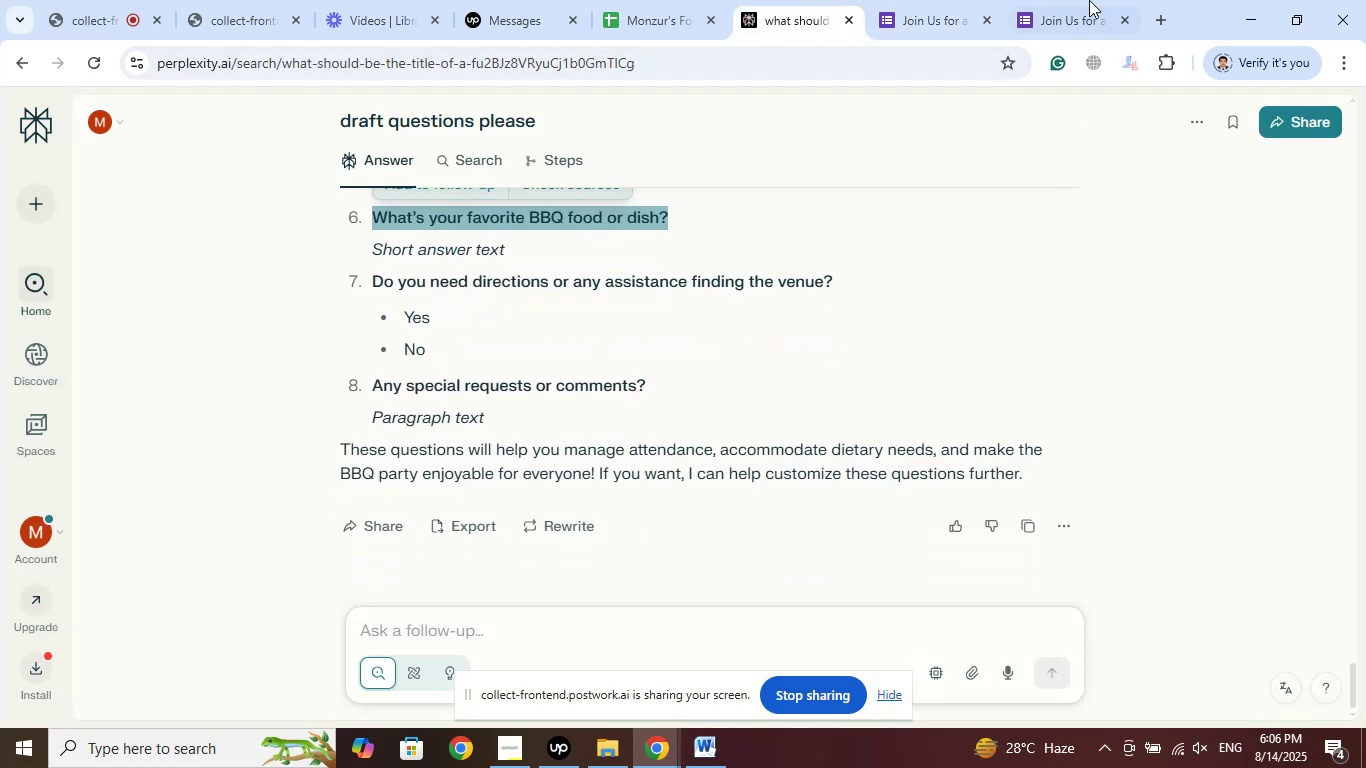 
left_click([1082, 0])
 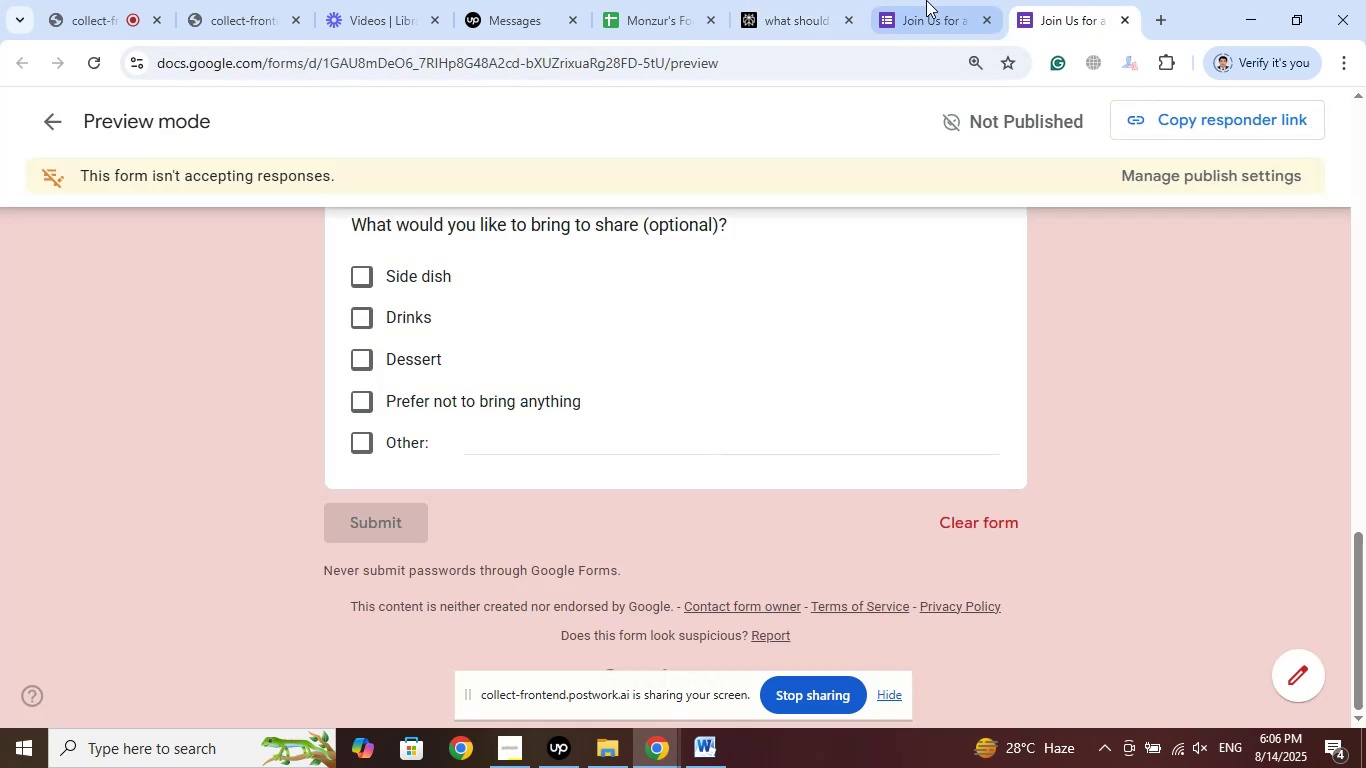 
left_click([926, 0])
 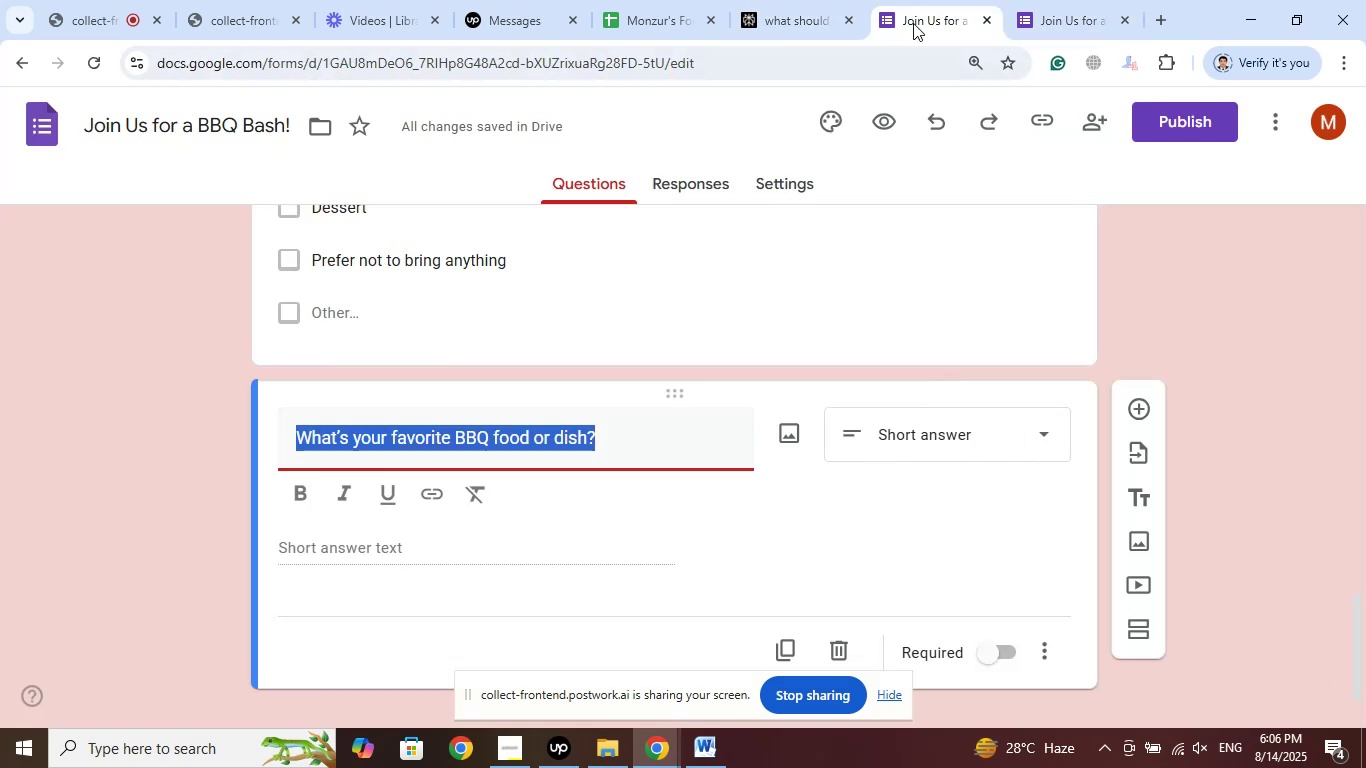 
left_click([787, 0])
 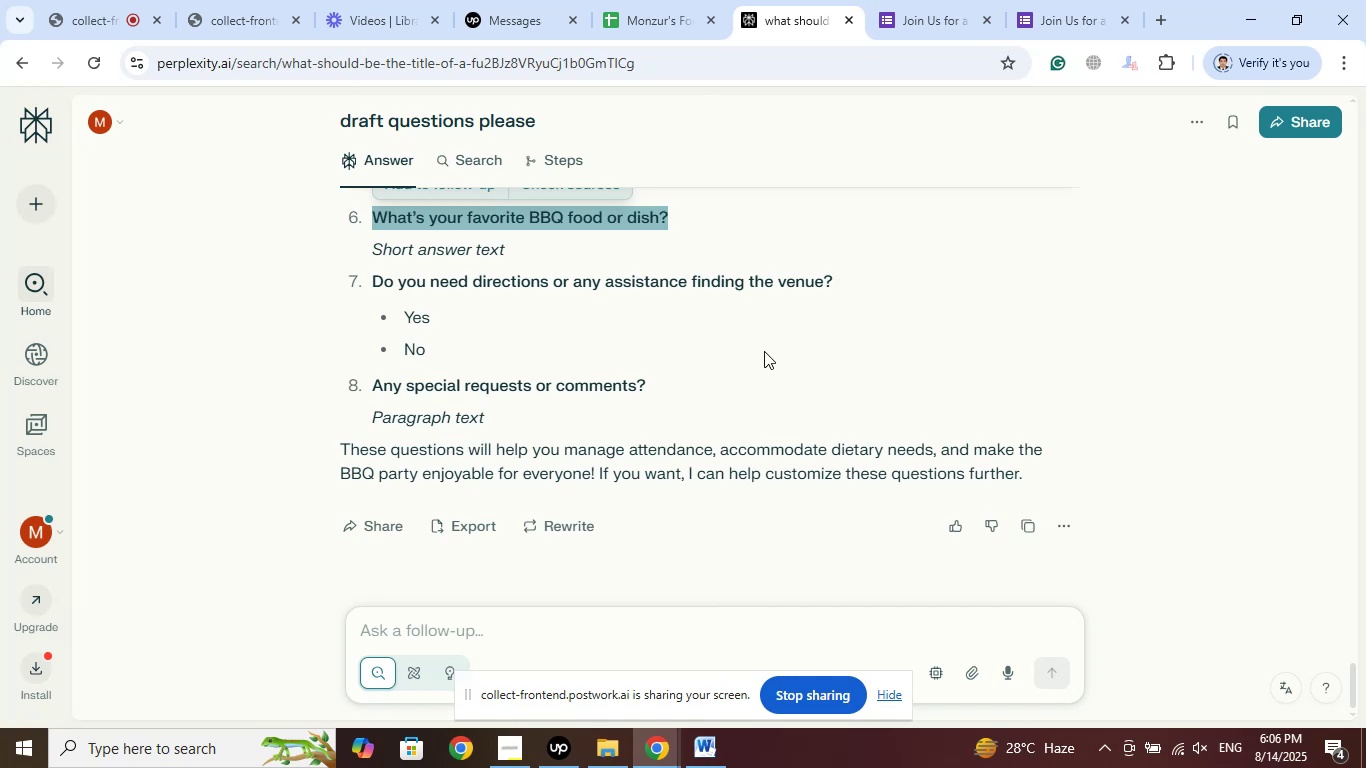 
wait(9.87)
 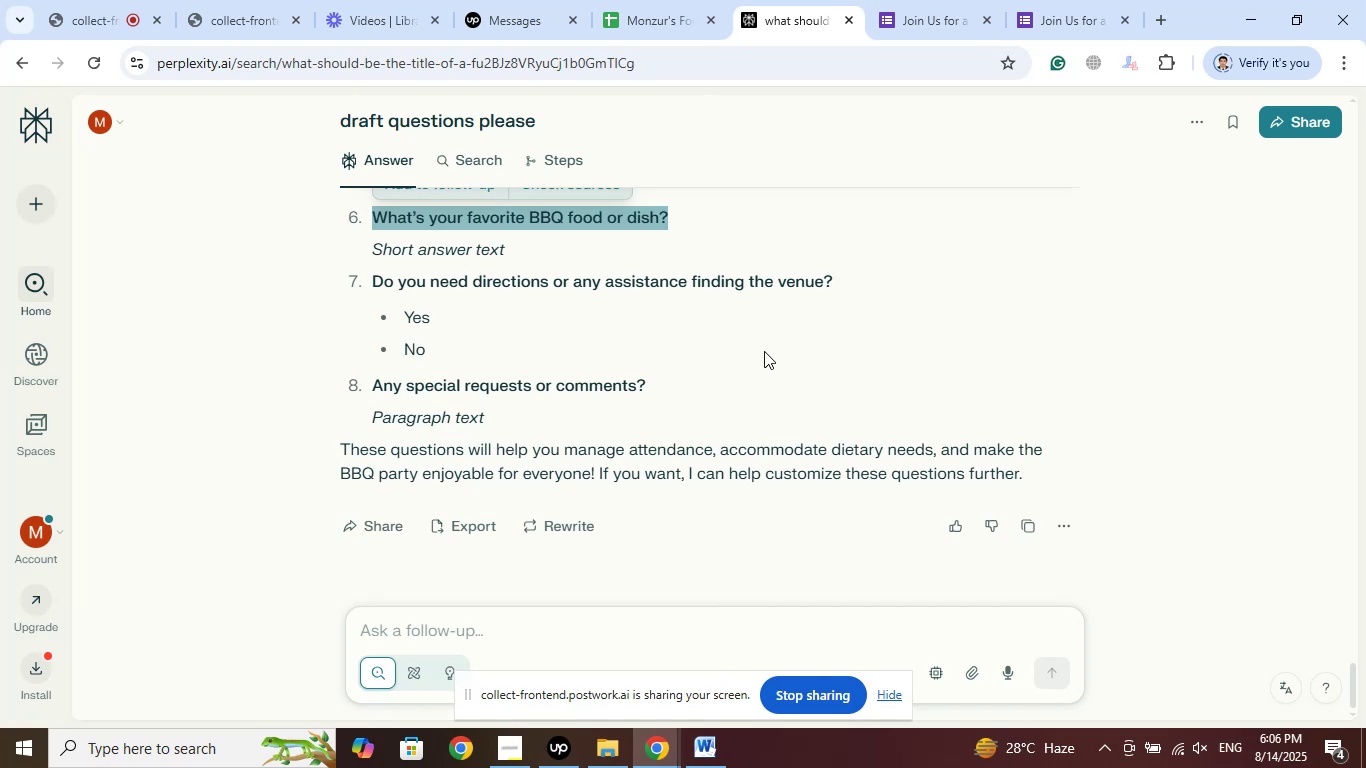 
right_click([375, 384])
 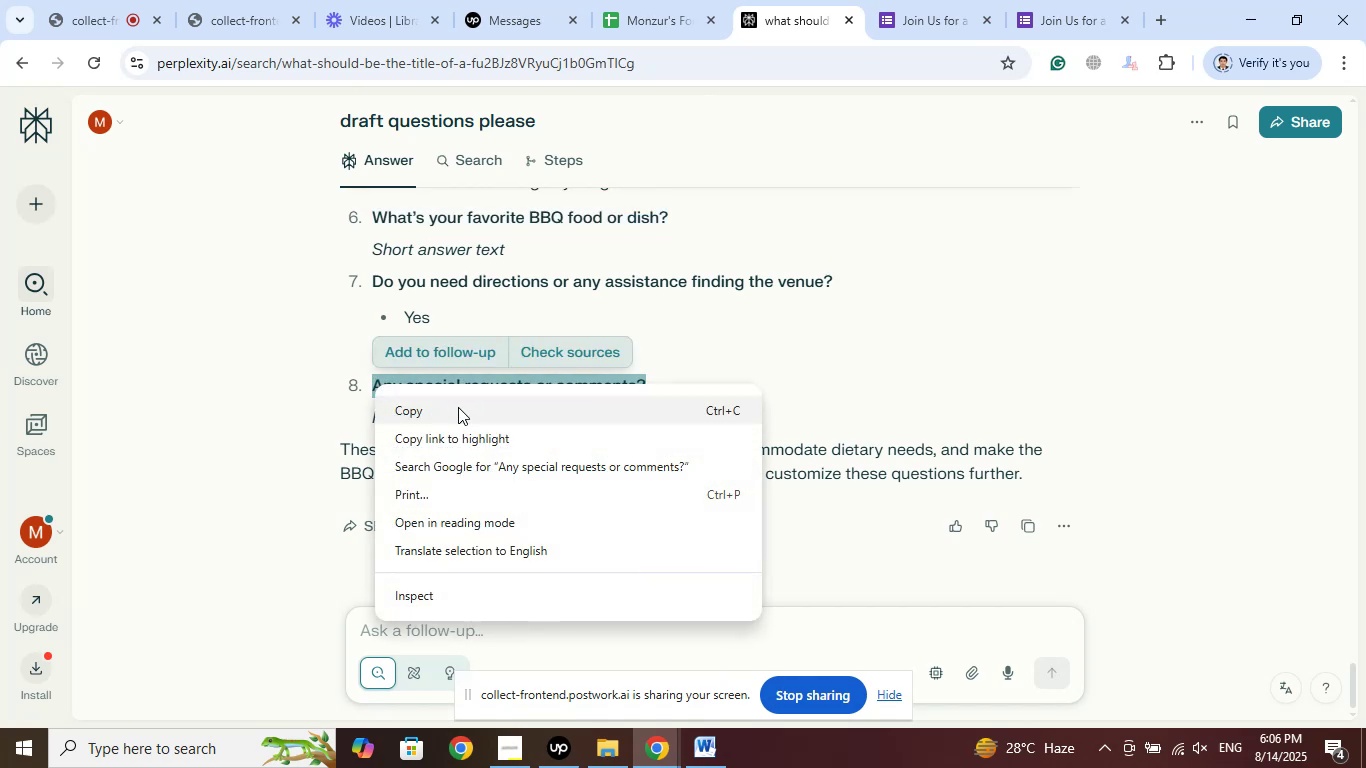 
left_click([458, 407])
 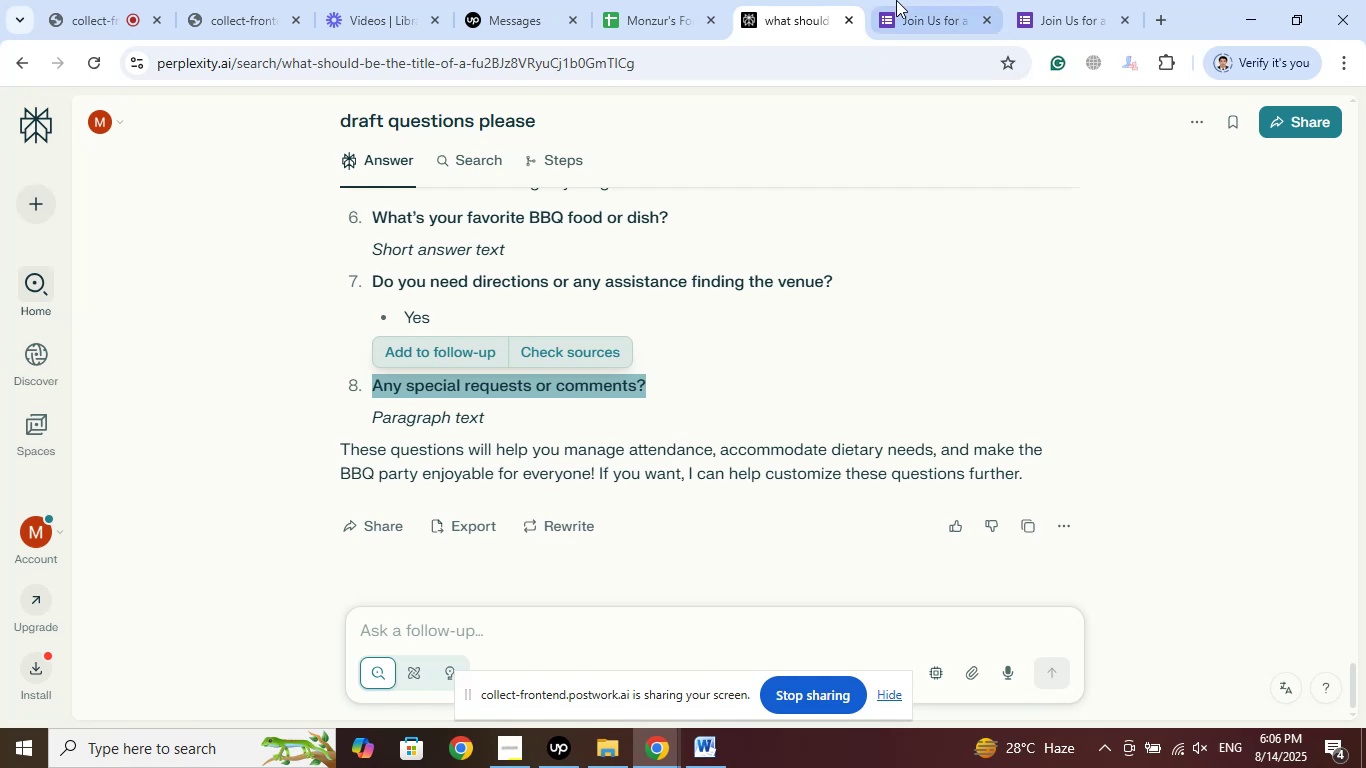 
left_click([896, 0])
 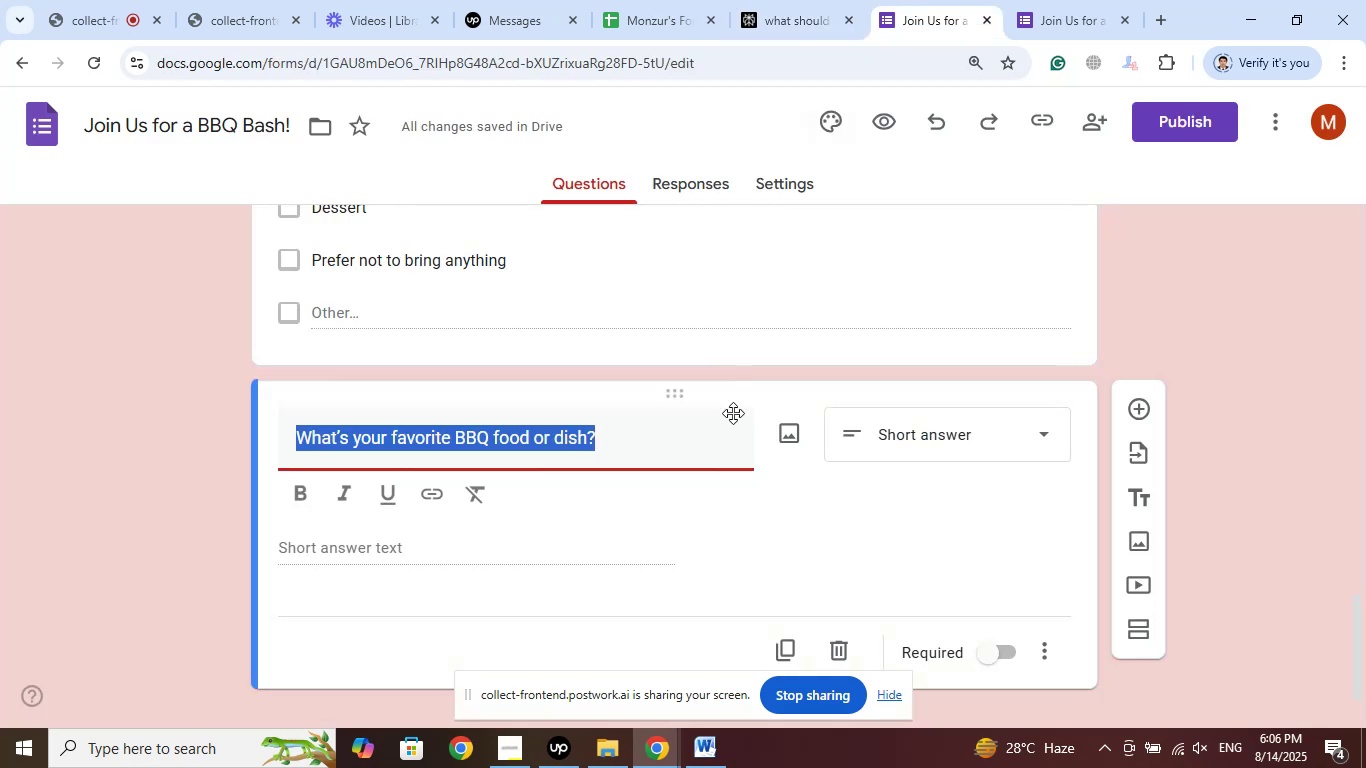 
scroll: coordinate [691, 499], scroll_direction: down, amount: 2.0
 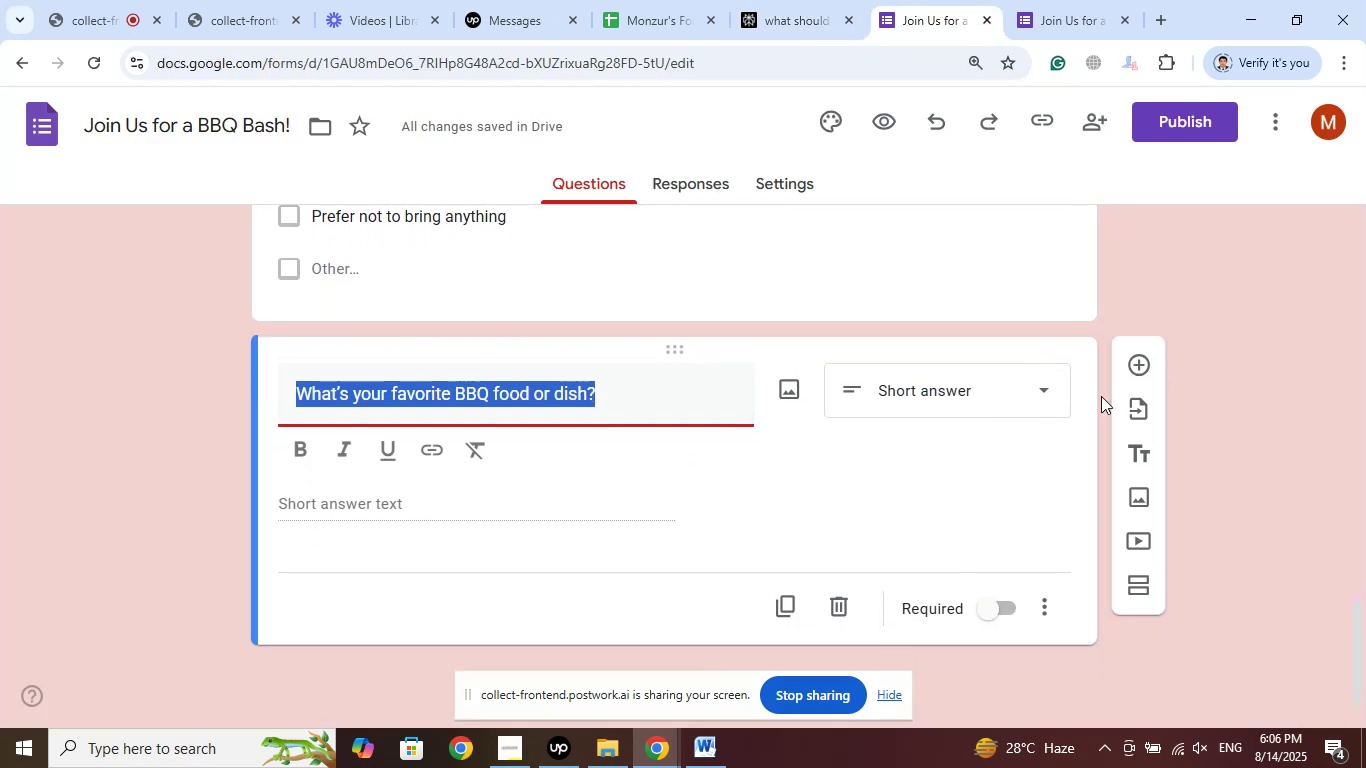 
left_click([1130, 365])
 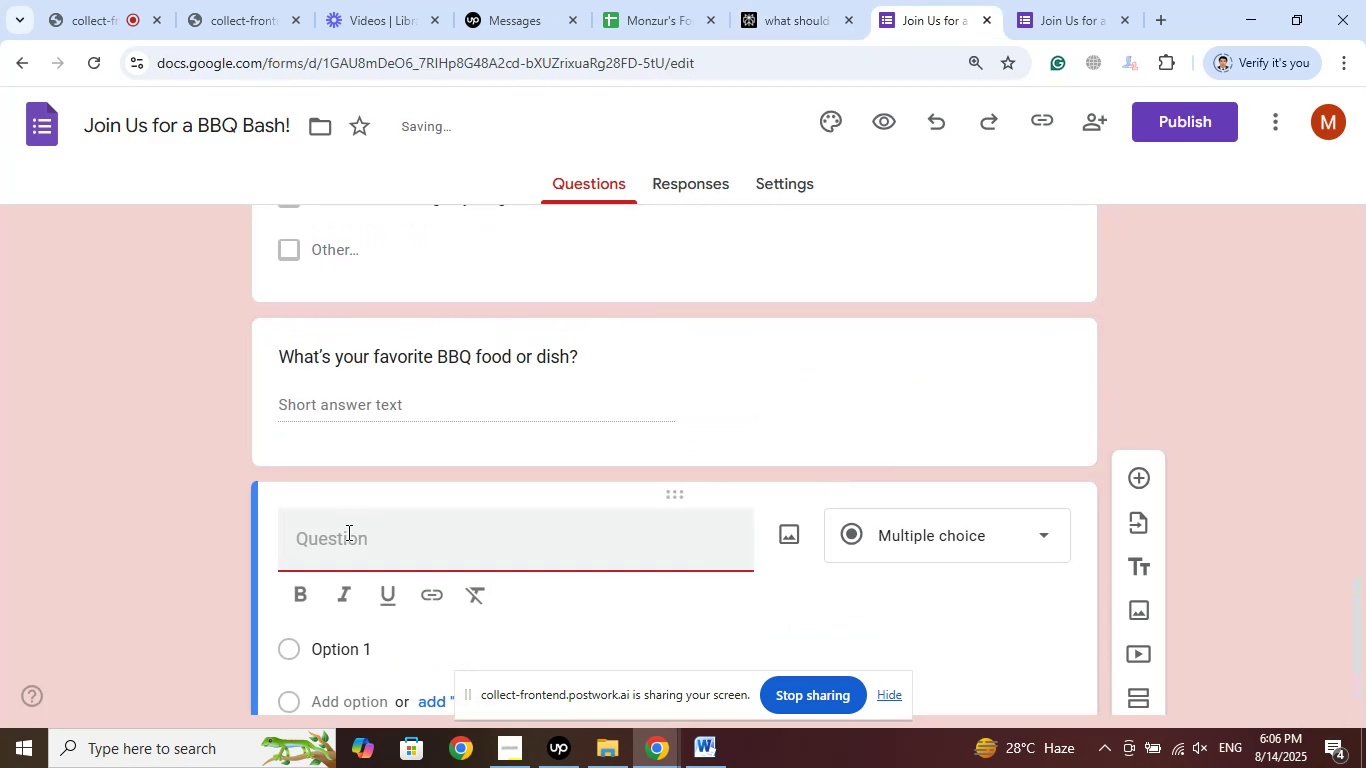 
right_click([338, 537])
 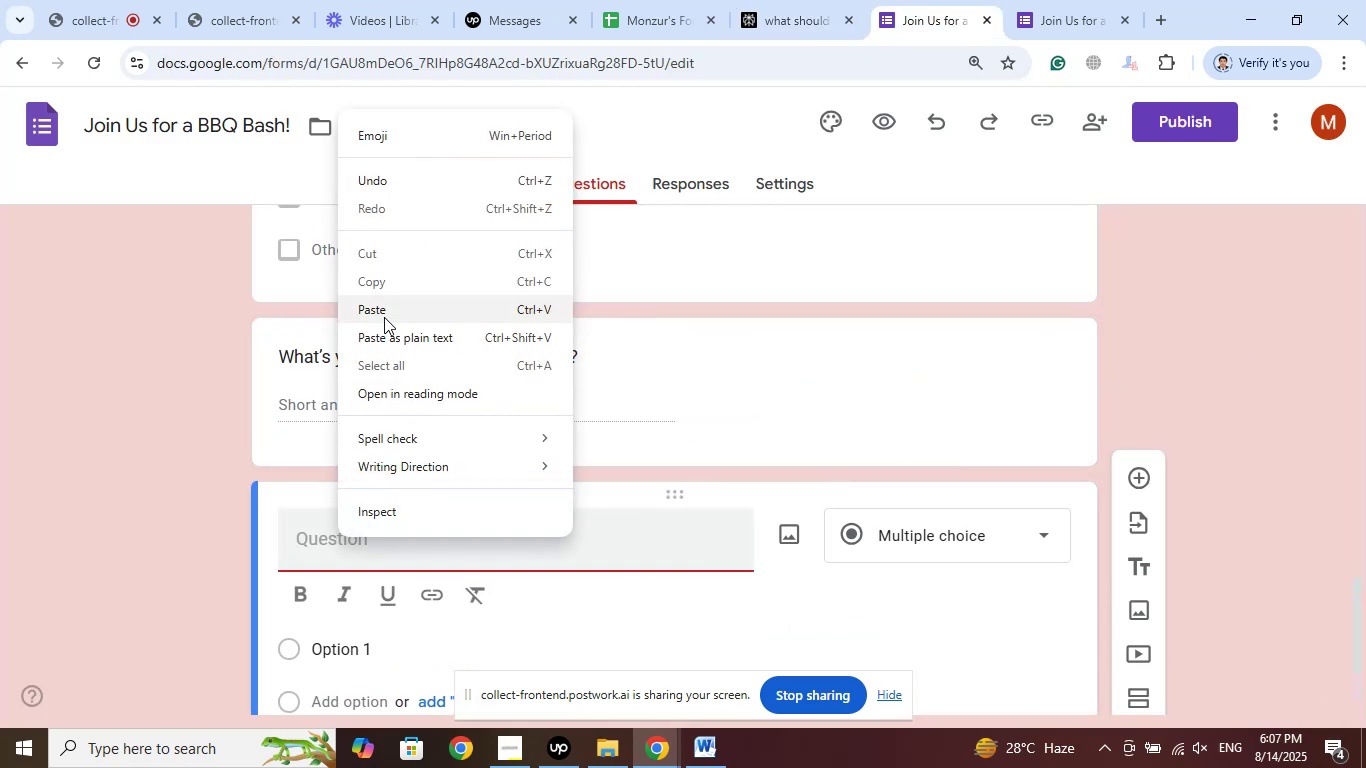 
left_click([382, 300])
 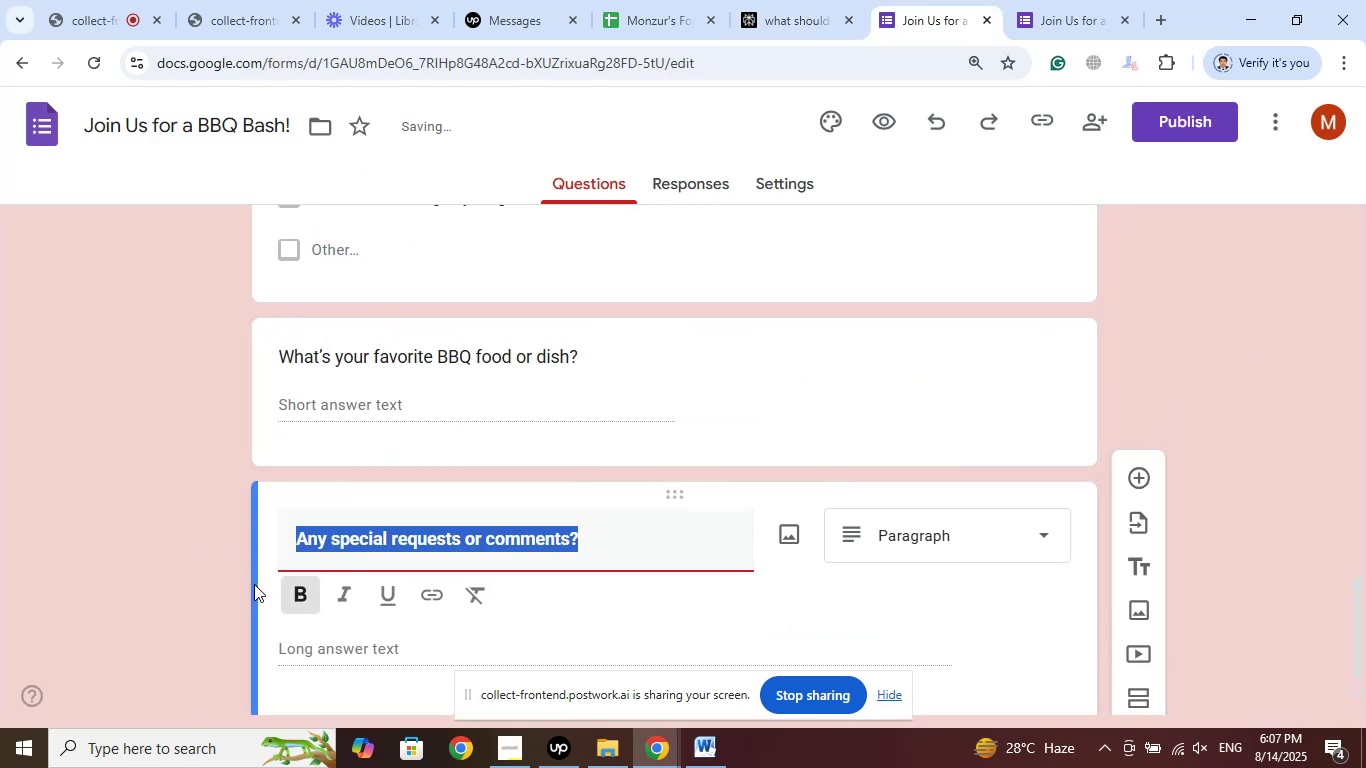 
left_click([305, 595])
 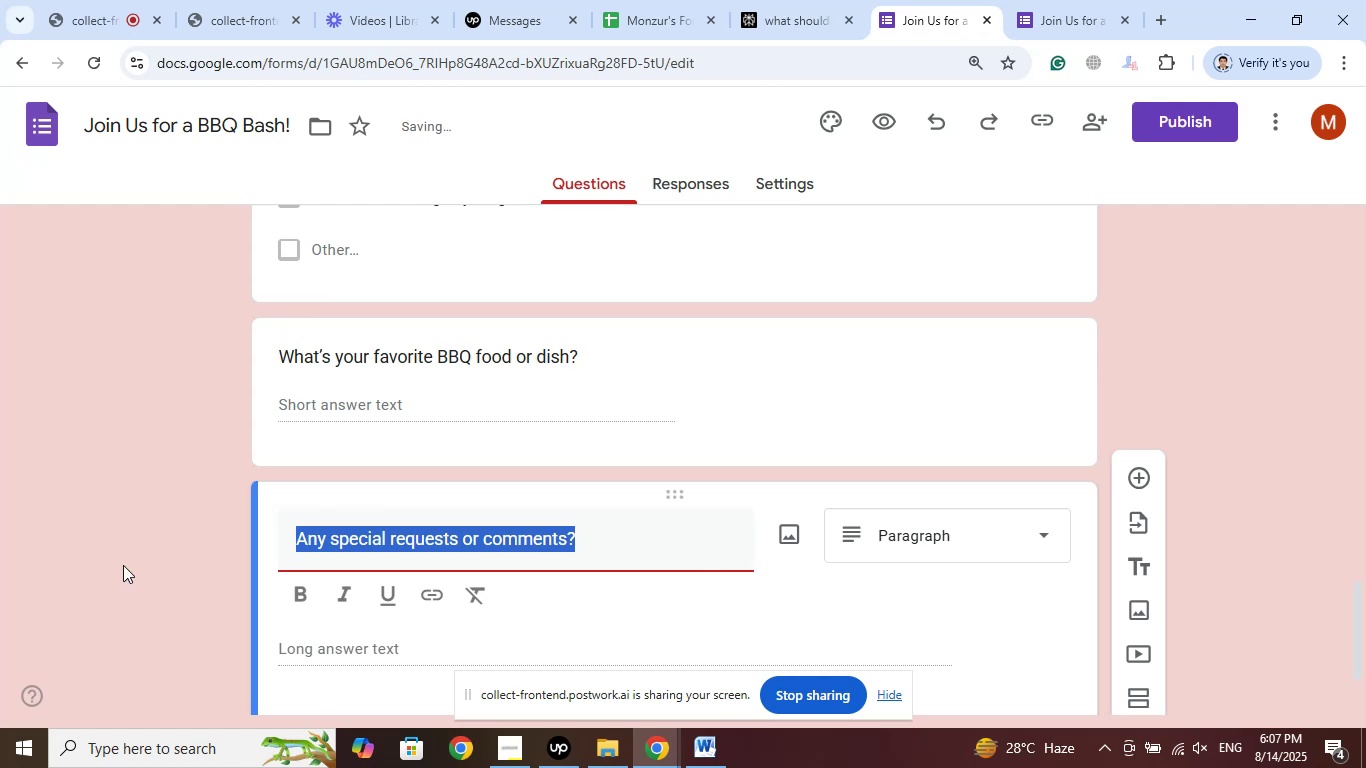 
left_click([131, 517])
 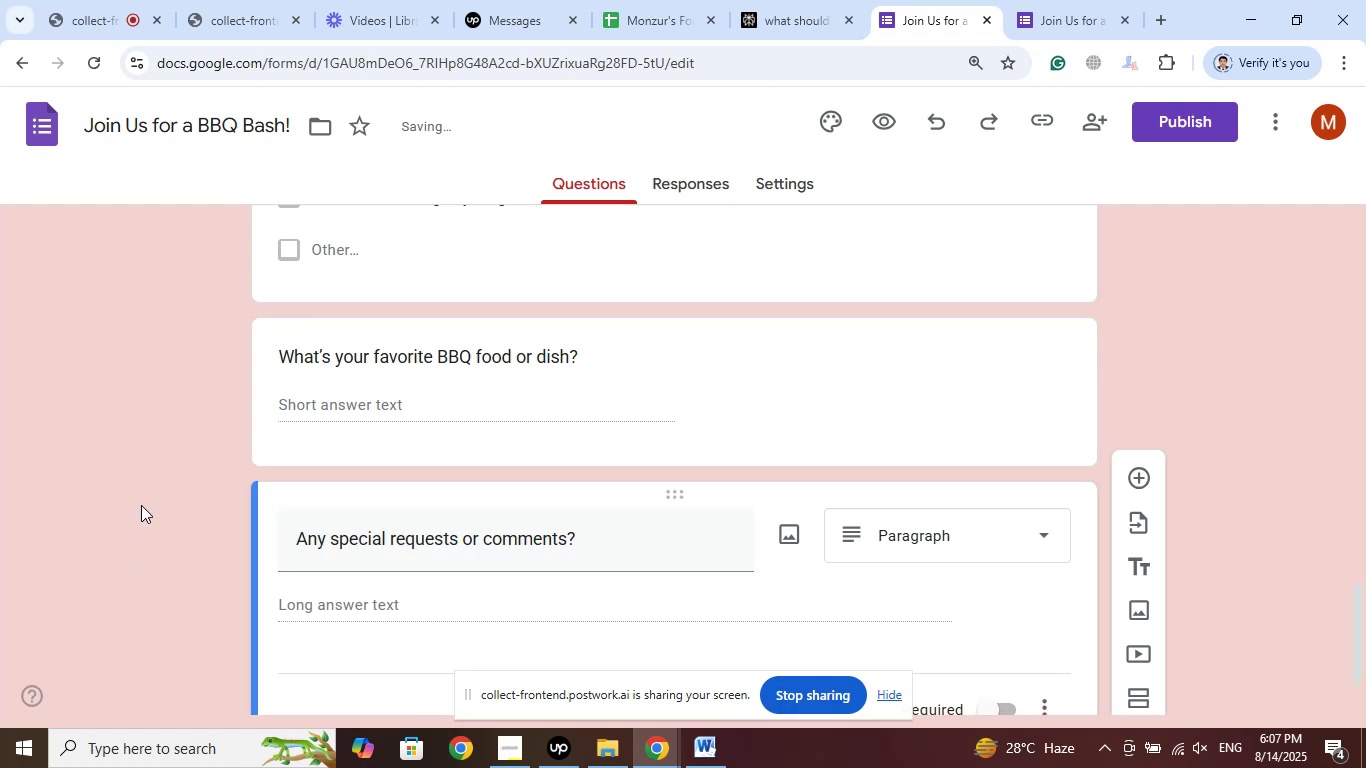 
scroll: coordinate [141, 505], scroll_direction: down, amount: 3.0
 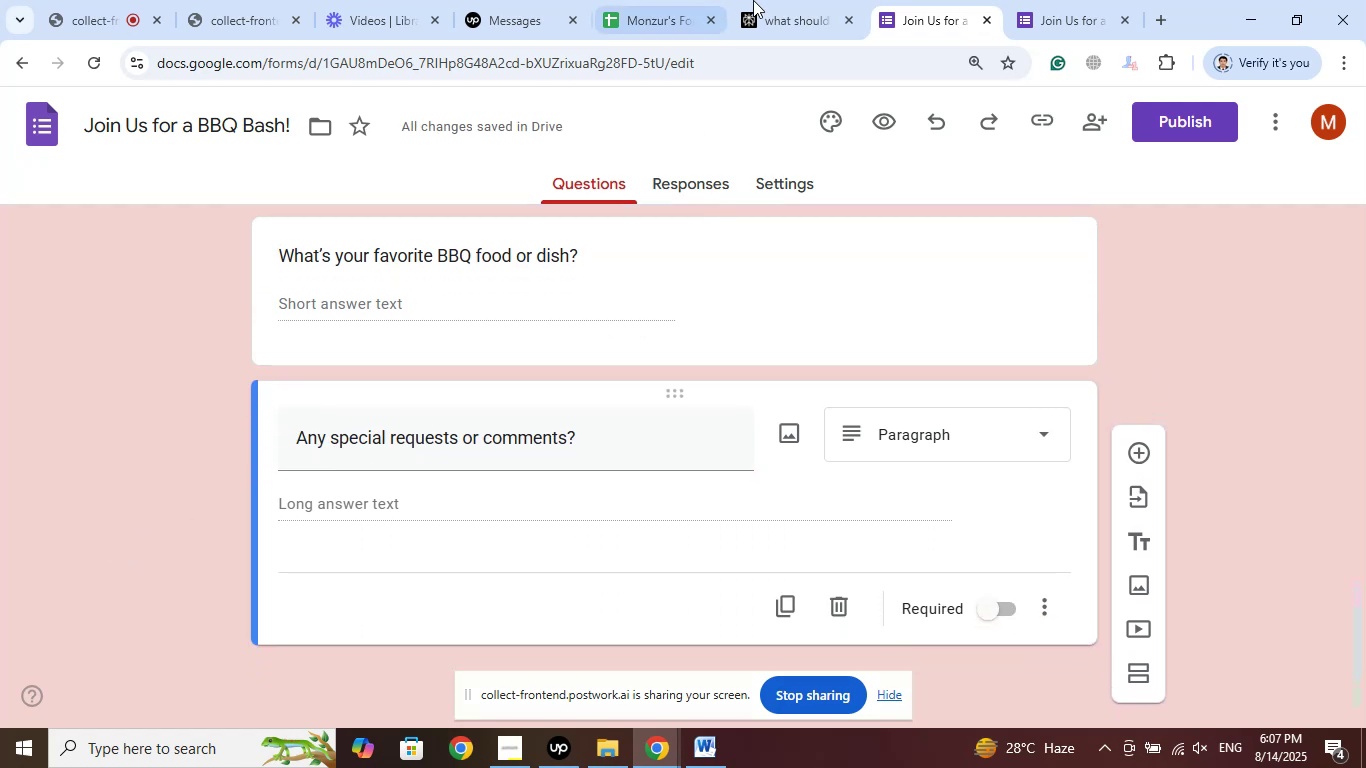 
left_click([760, 0])
 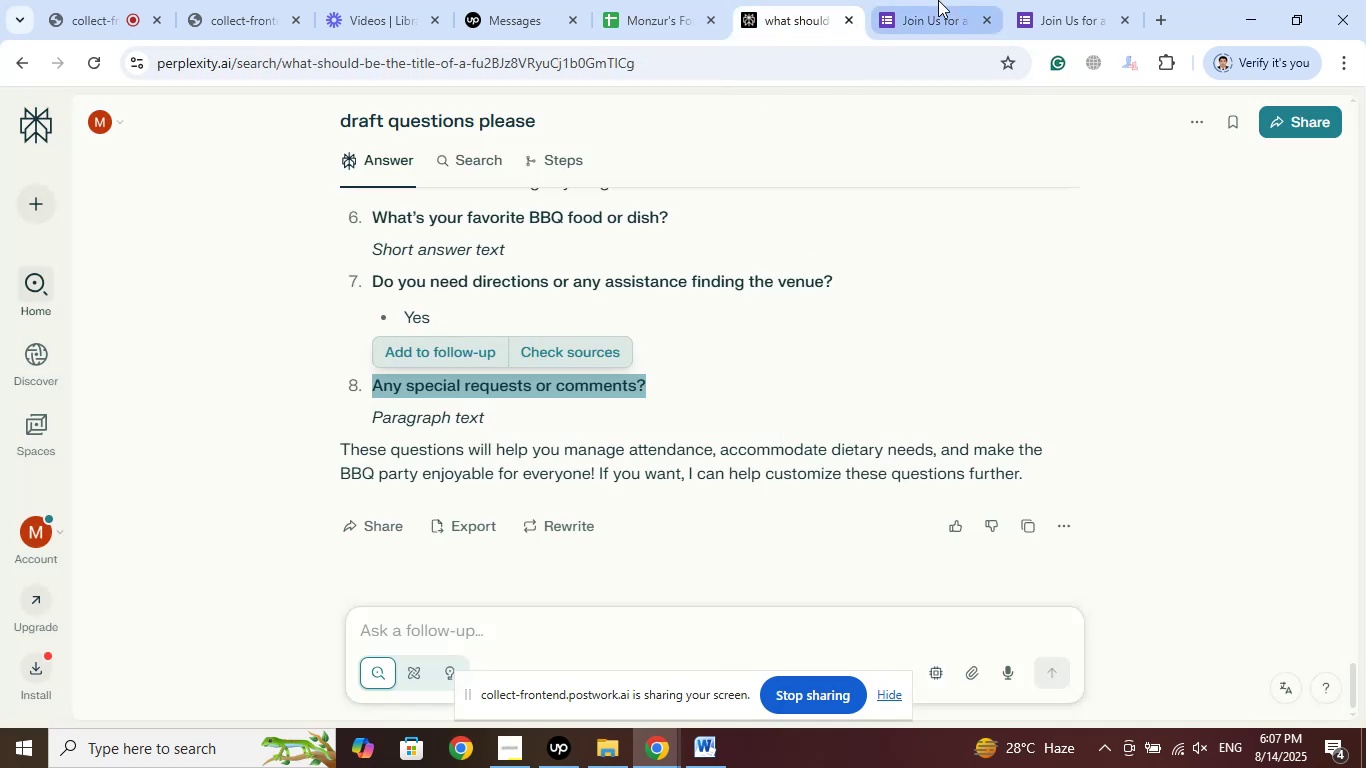 
left_click([1074, 0])
 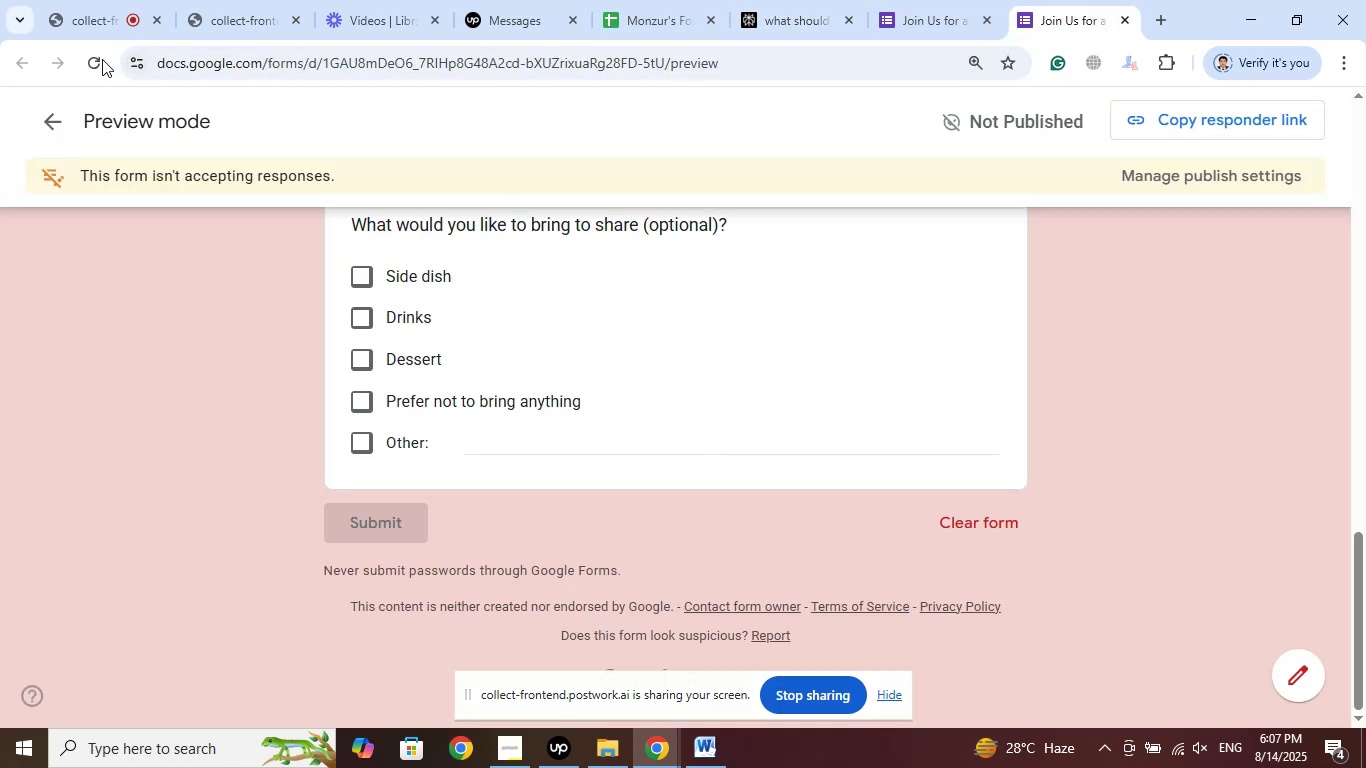 
left_click([105, 63])
 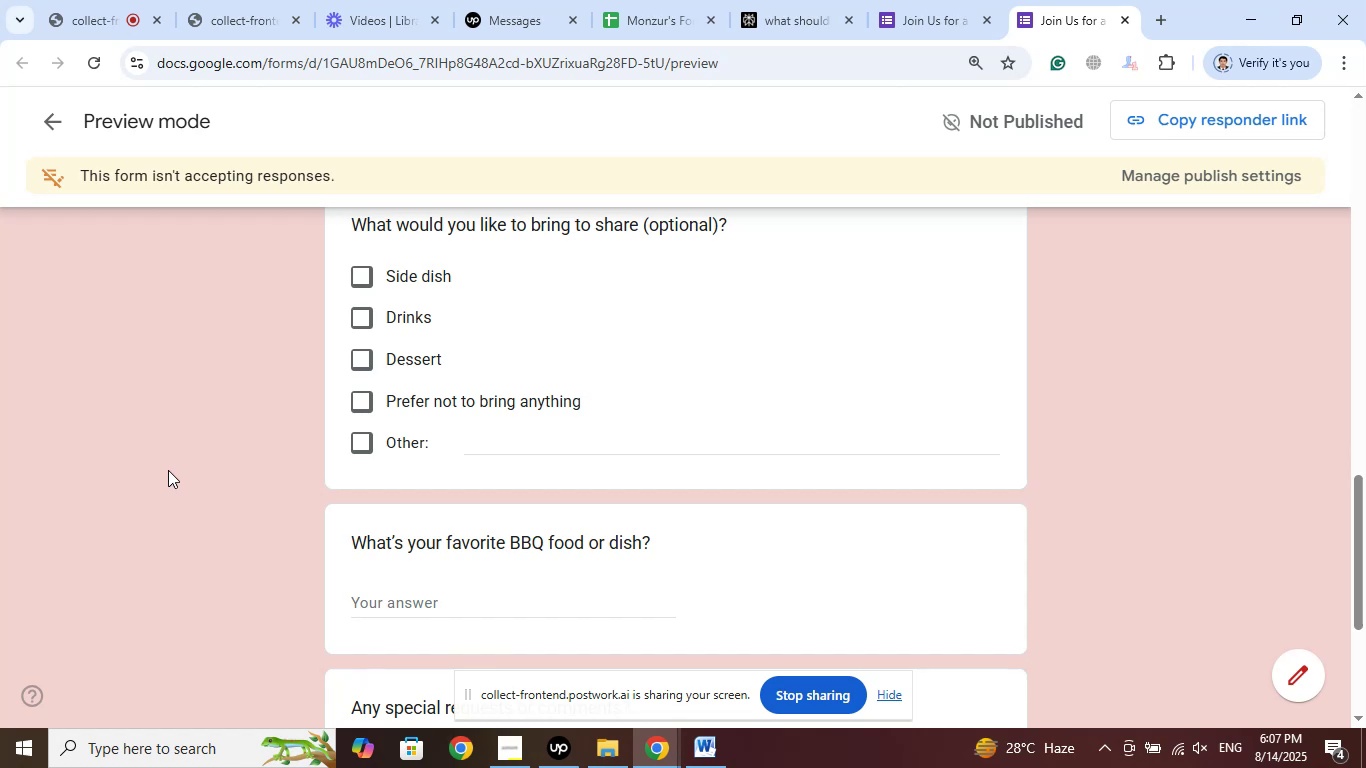 
wait(13.91)
 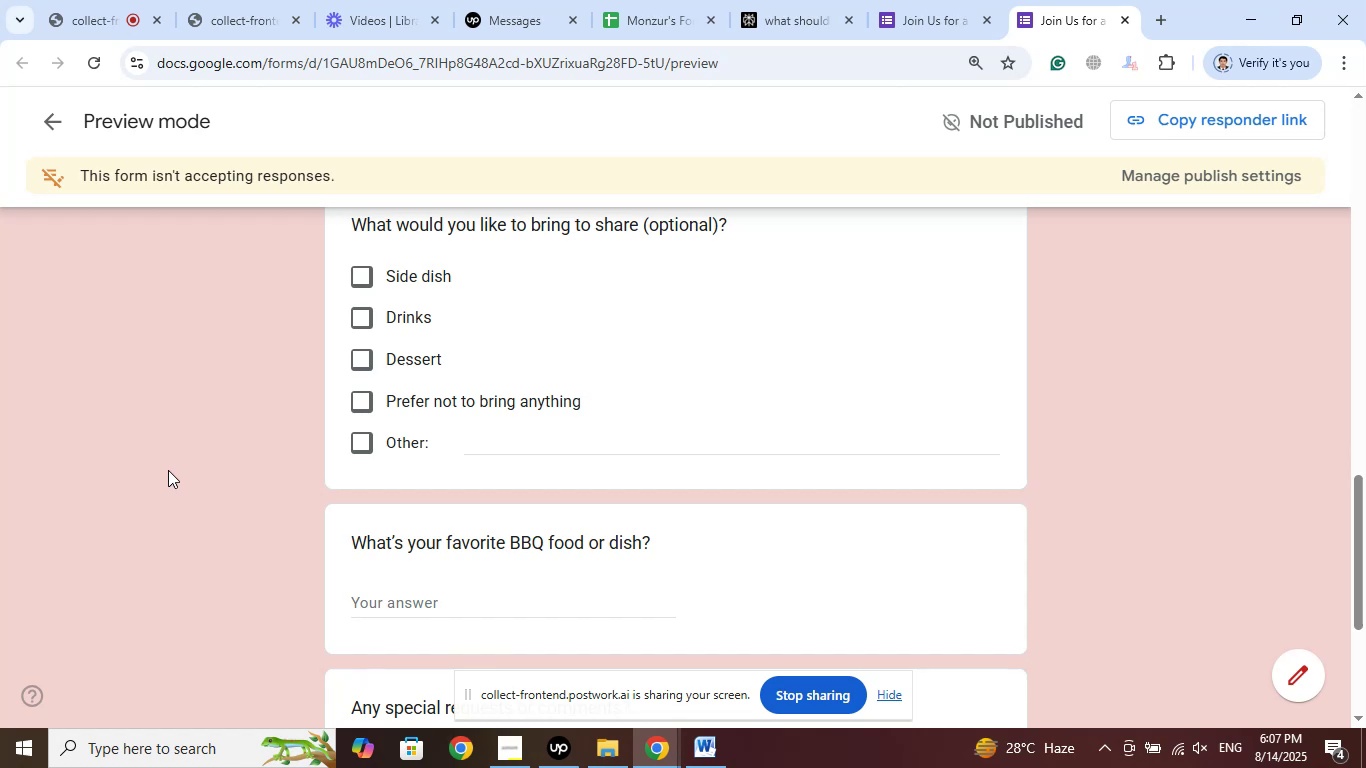 
scroll: coordinate [989, 365], scroll_direction: up, amount: 16.0
 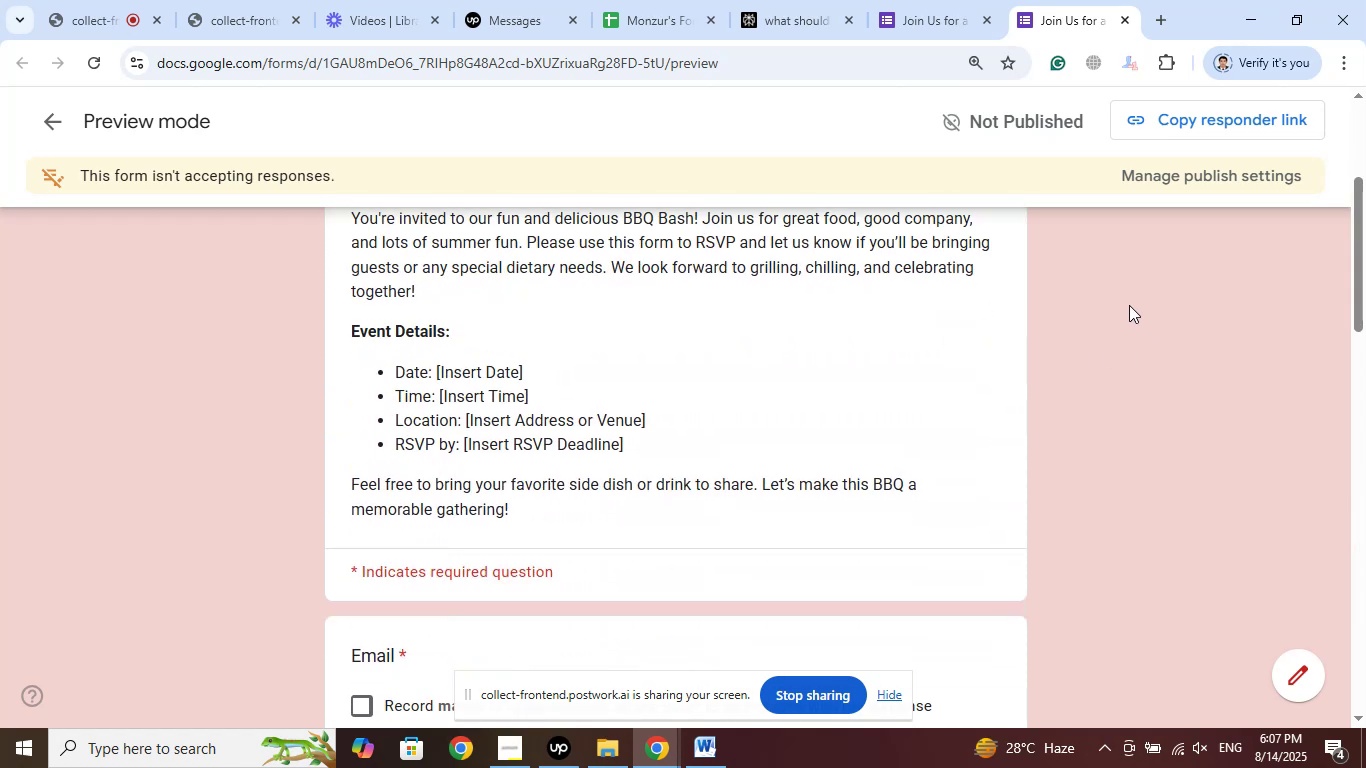 
scroll: coordinate [1130, 300], scroll_direction: down, amount: 5.0
 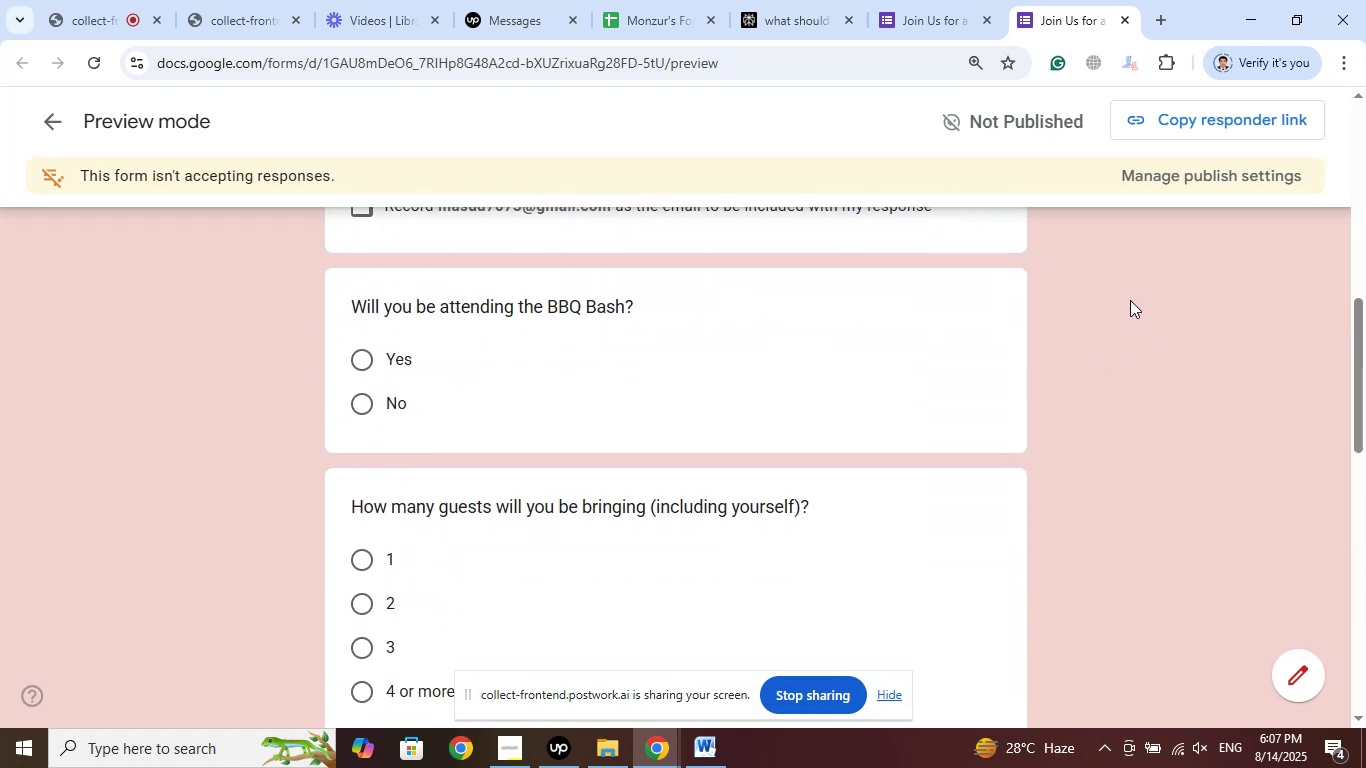 
scroll: coordinate [1130, 300], scroll_direction: none, amount: 0.0
 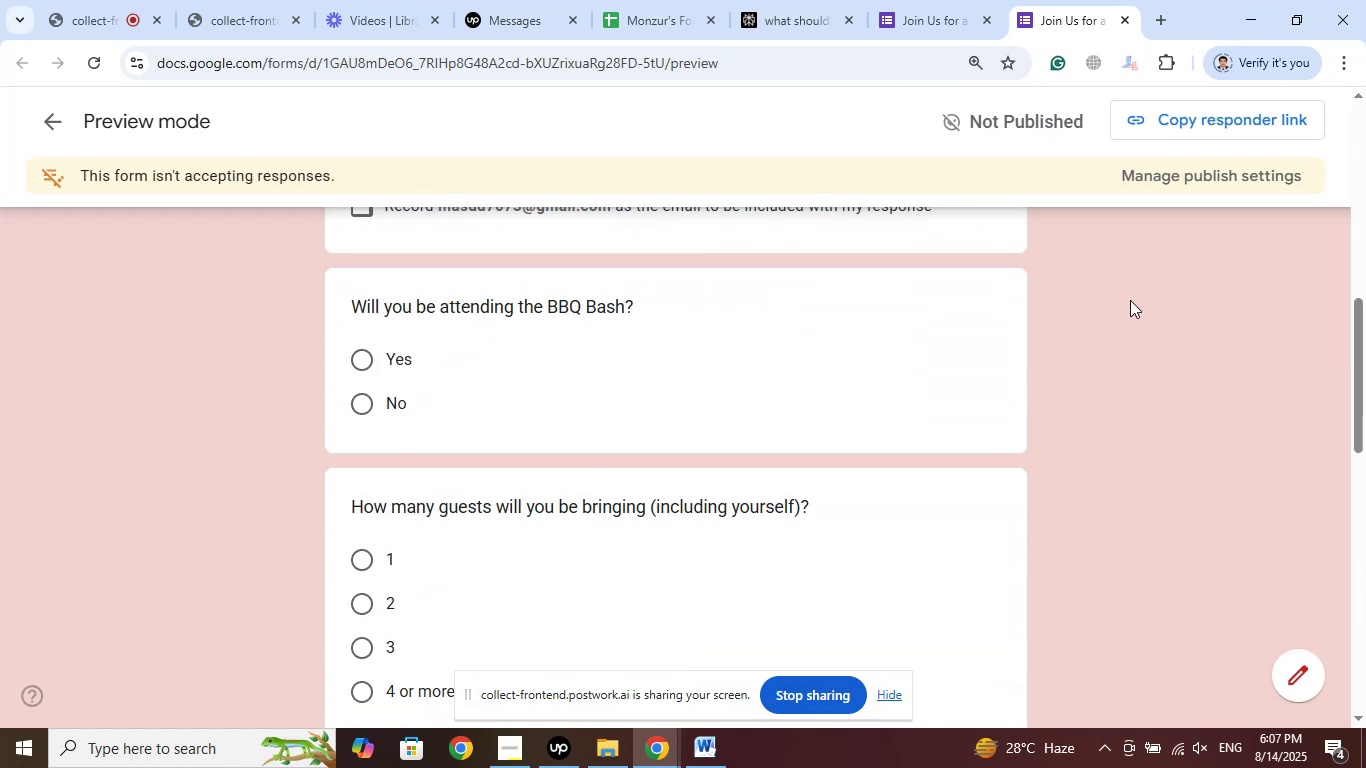 
scroll: coordinate [1130, 300], scroll_direction: up, amount: 2.0
 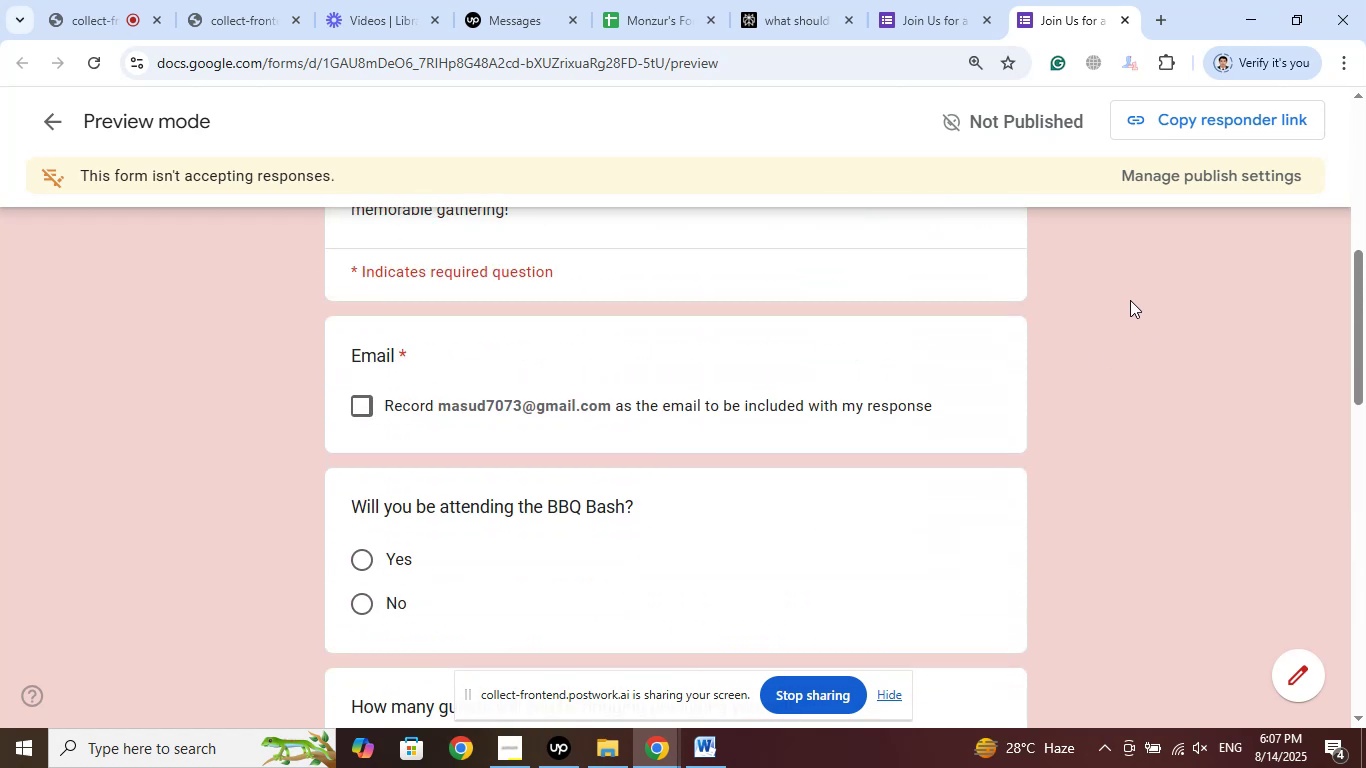 
scroll: coordinate [1122, 298], scroll_direction: down, amount: 14.0
 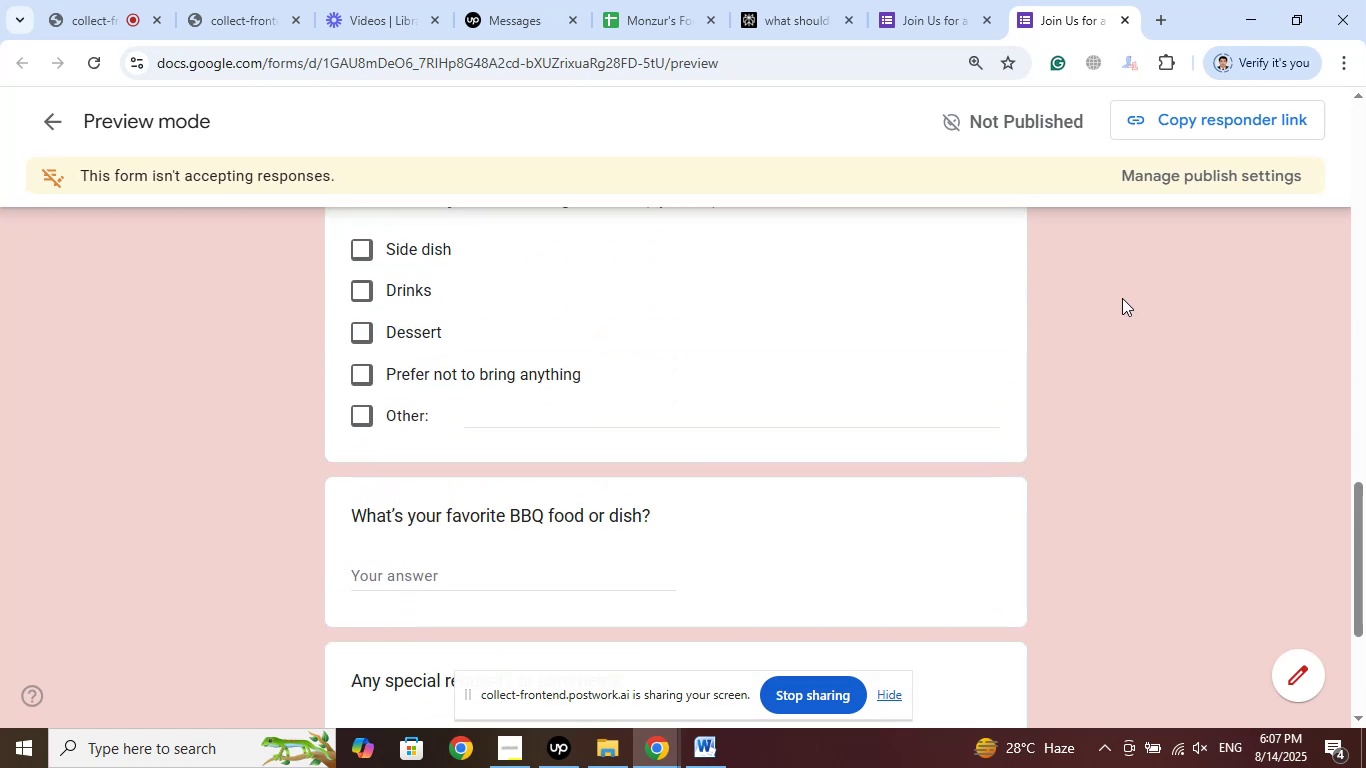 
scroll: coordinate [1122, 298], scroll_direction: up, amount: 7.0
 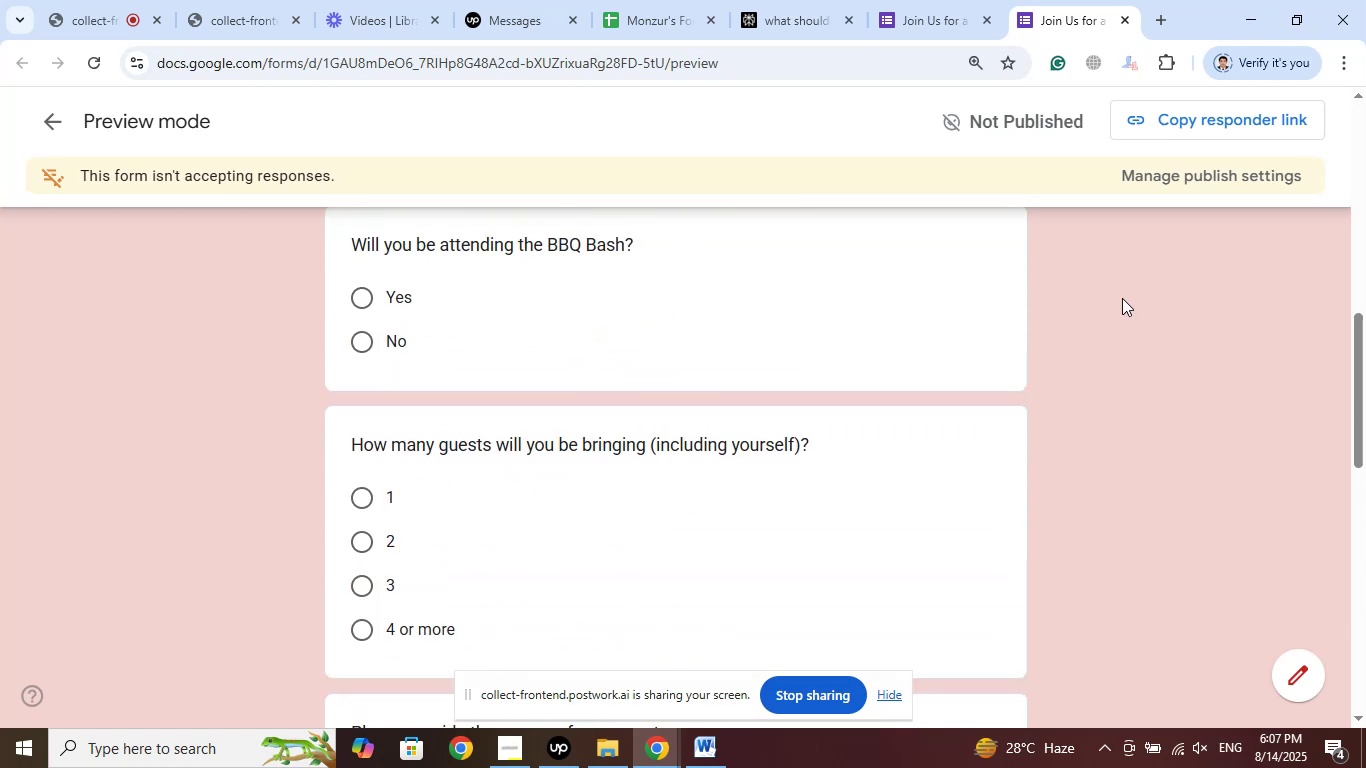 
scroll: coordinate [1122, 298], scroll_direction: down, amount: 6.0
 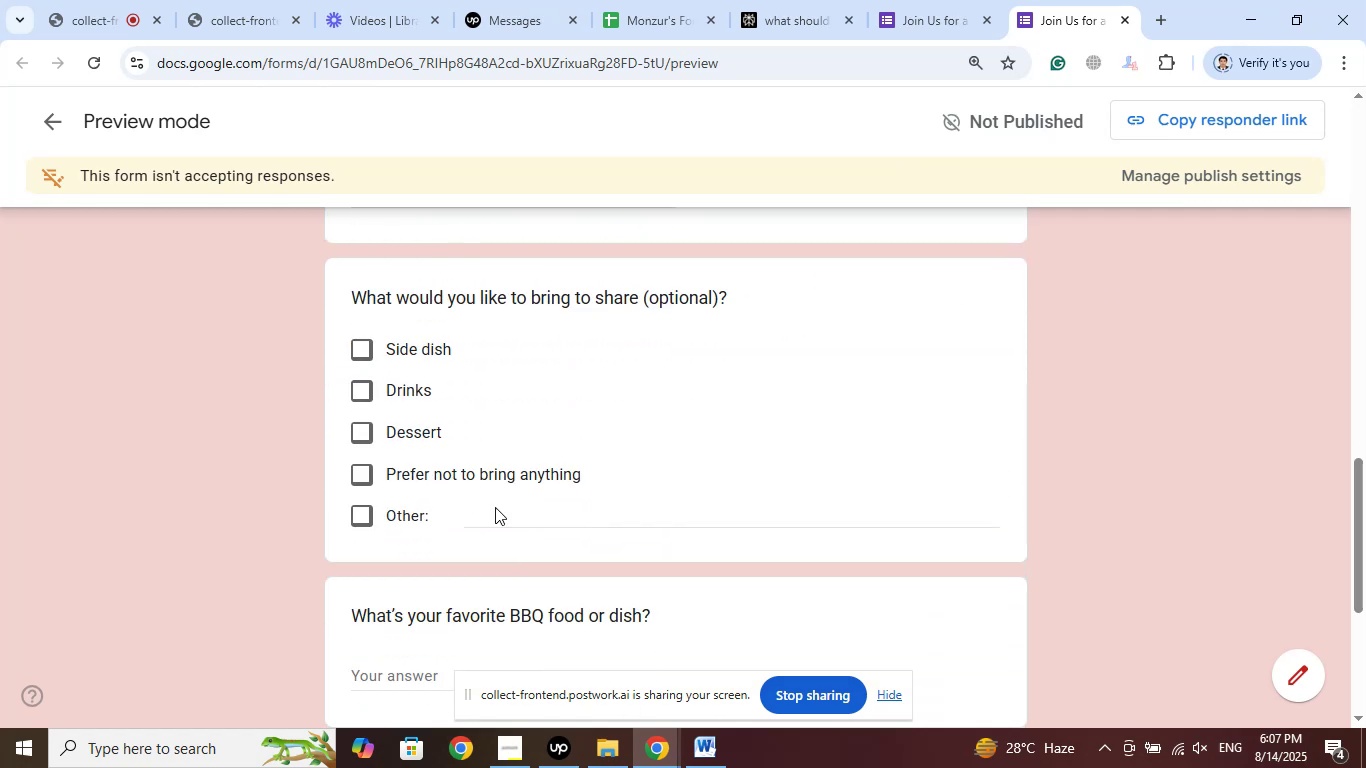 
wait(5.66)
 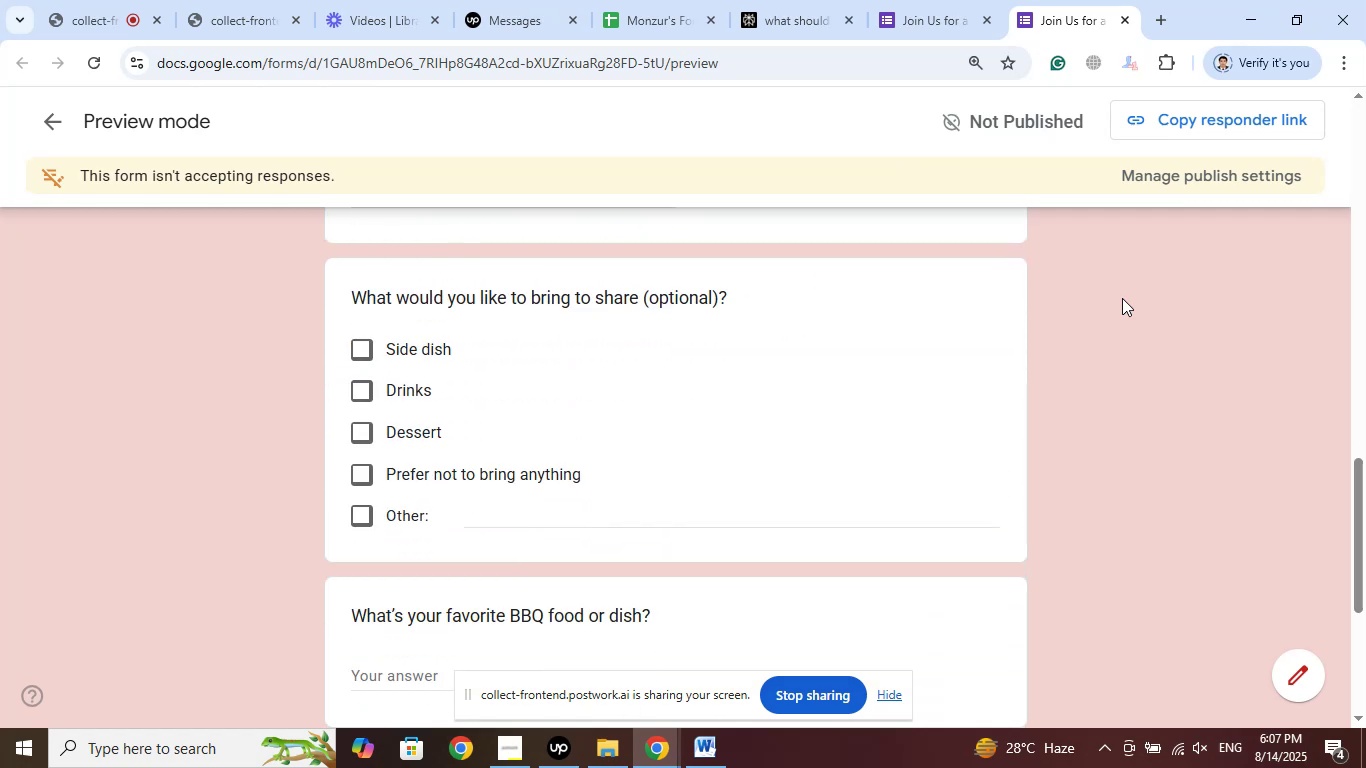 
scroll: coordinate [561, 483], scroll_direction: up, amount: 1.0
 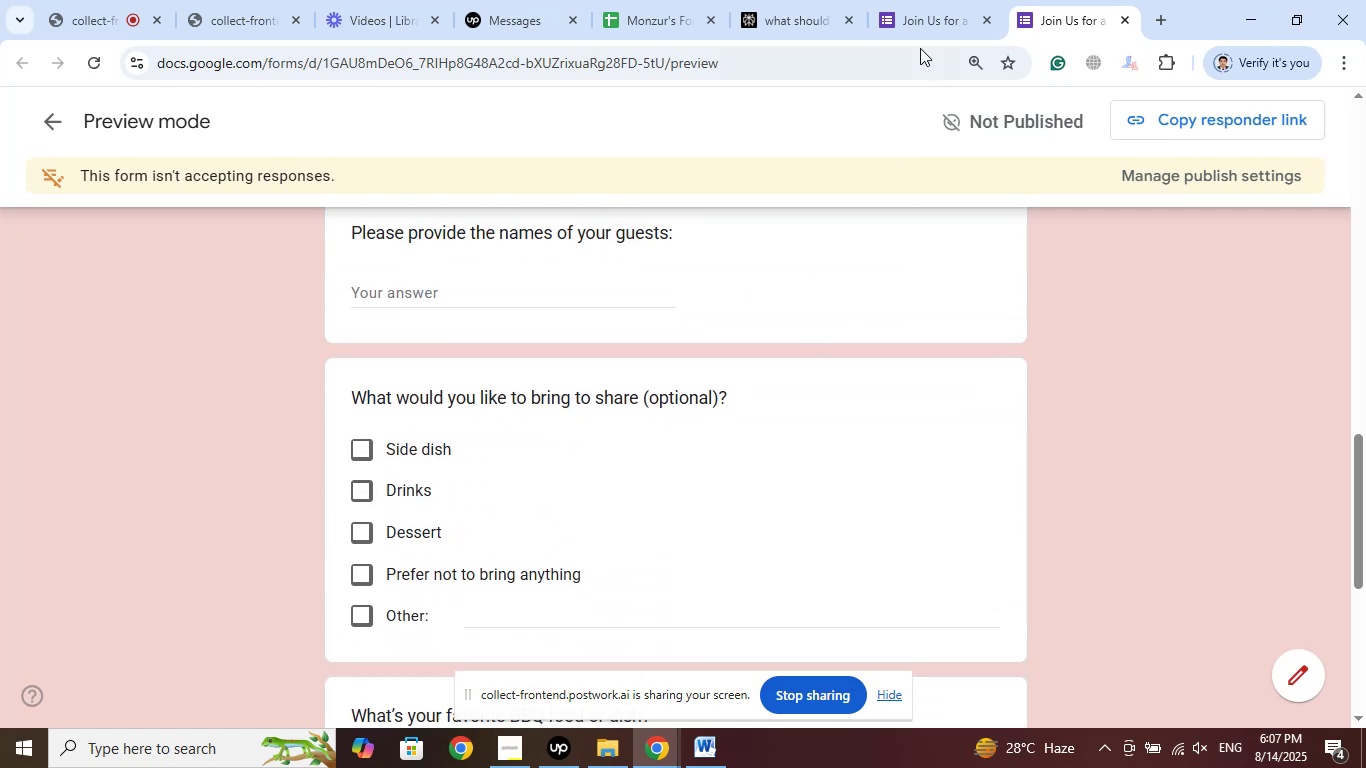 
left_click([919, 0])
 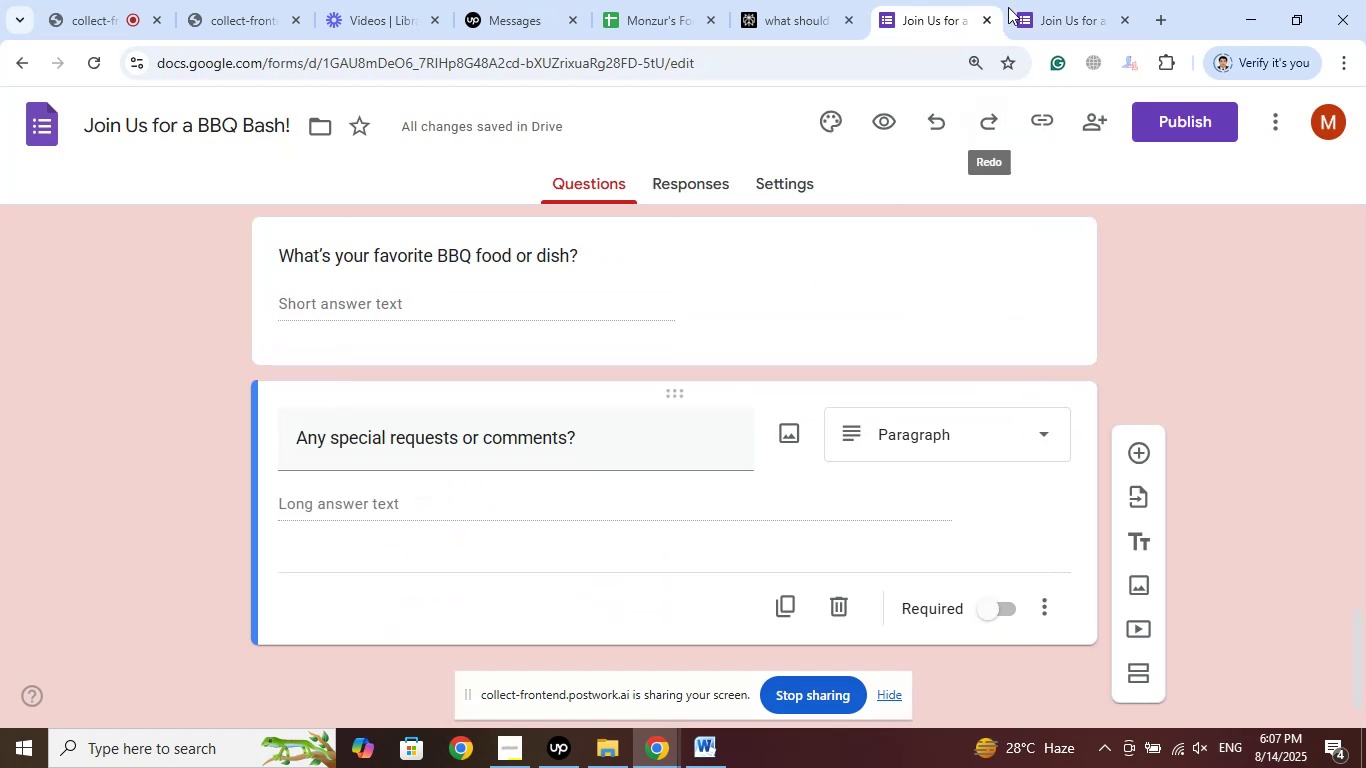 
left_click([1021, 0])
 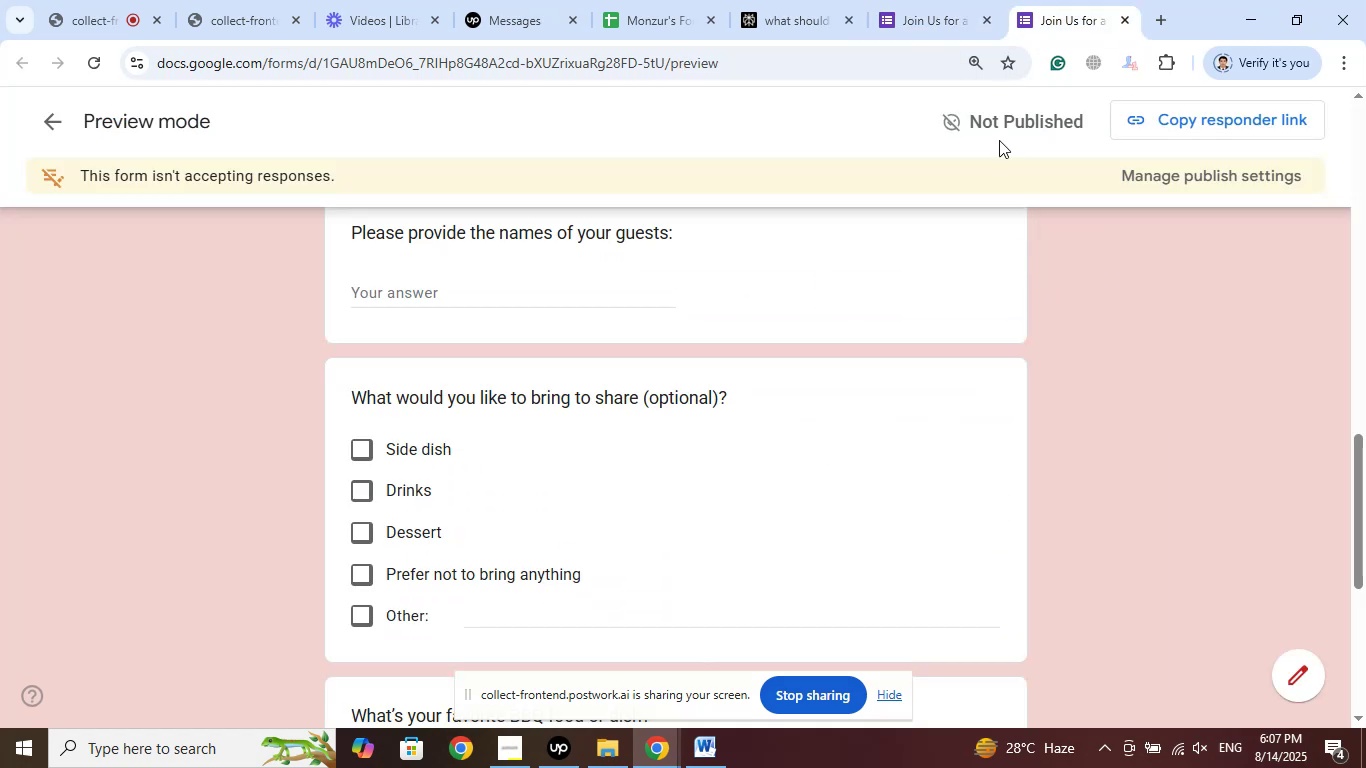 
scroll: coordinate [1023, 335], scroll_direction: up, amount: 3.0
 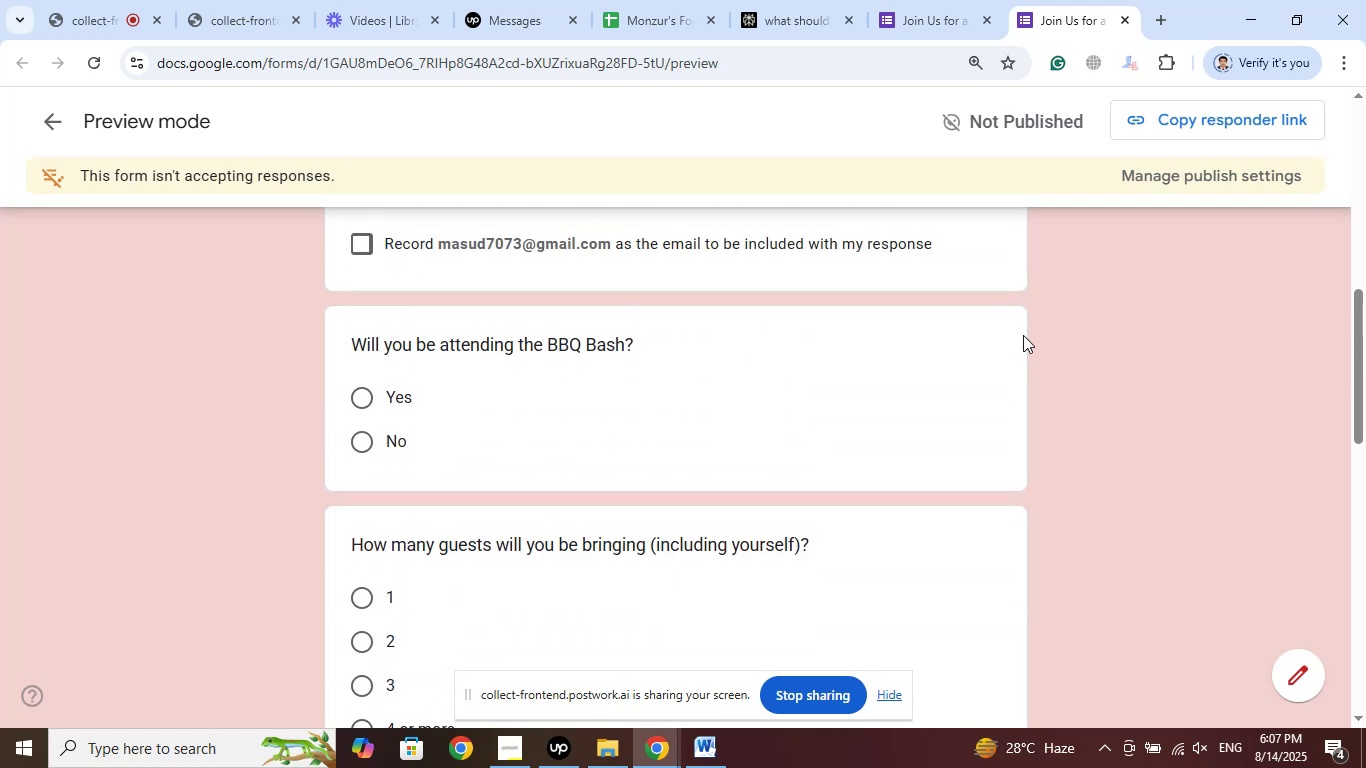 
scroll: coordinate [1023, 335], scroll_direction: down, amount: 2.0
 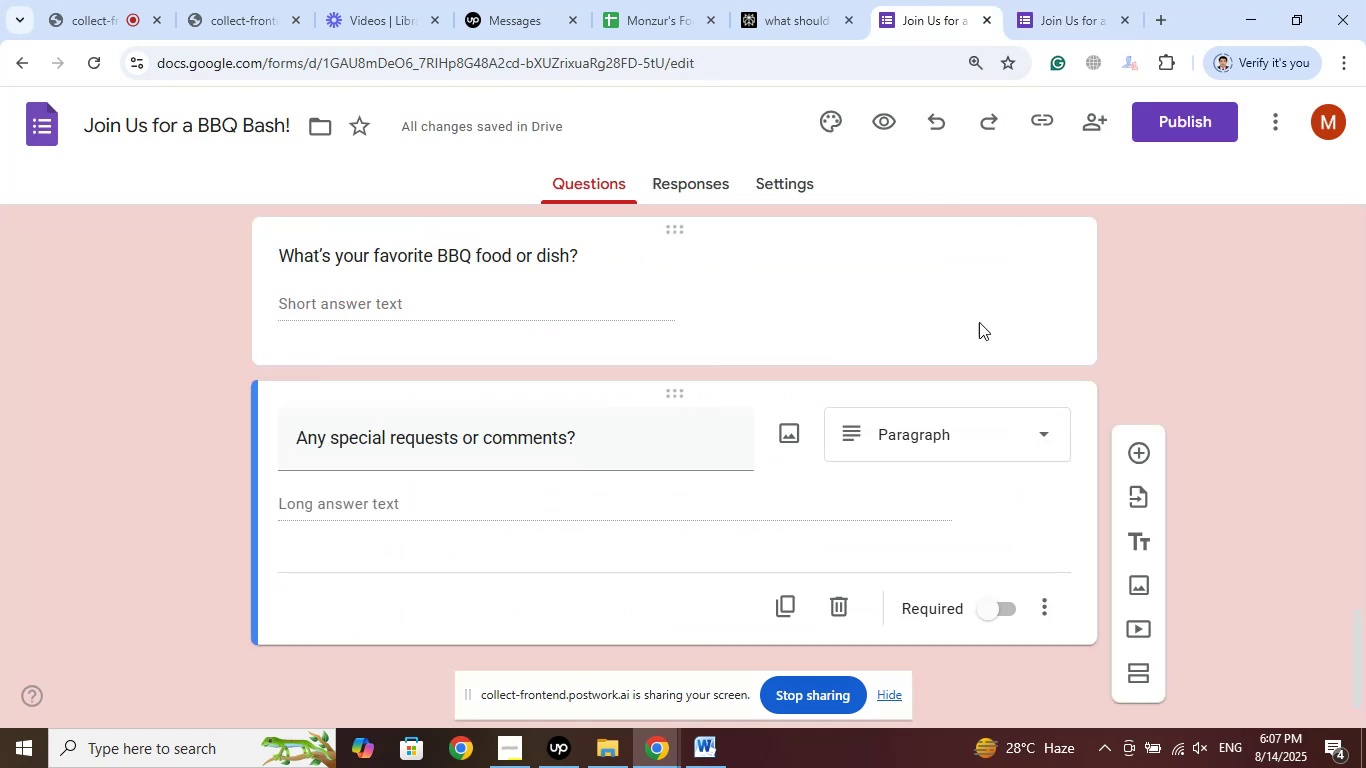 
scroll: coordinate [887, 373], scroll_direction: up, amount: 18.0
 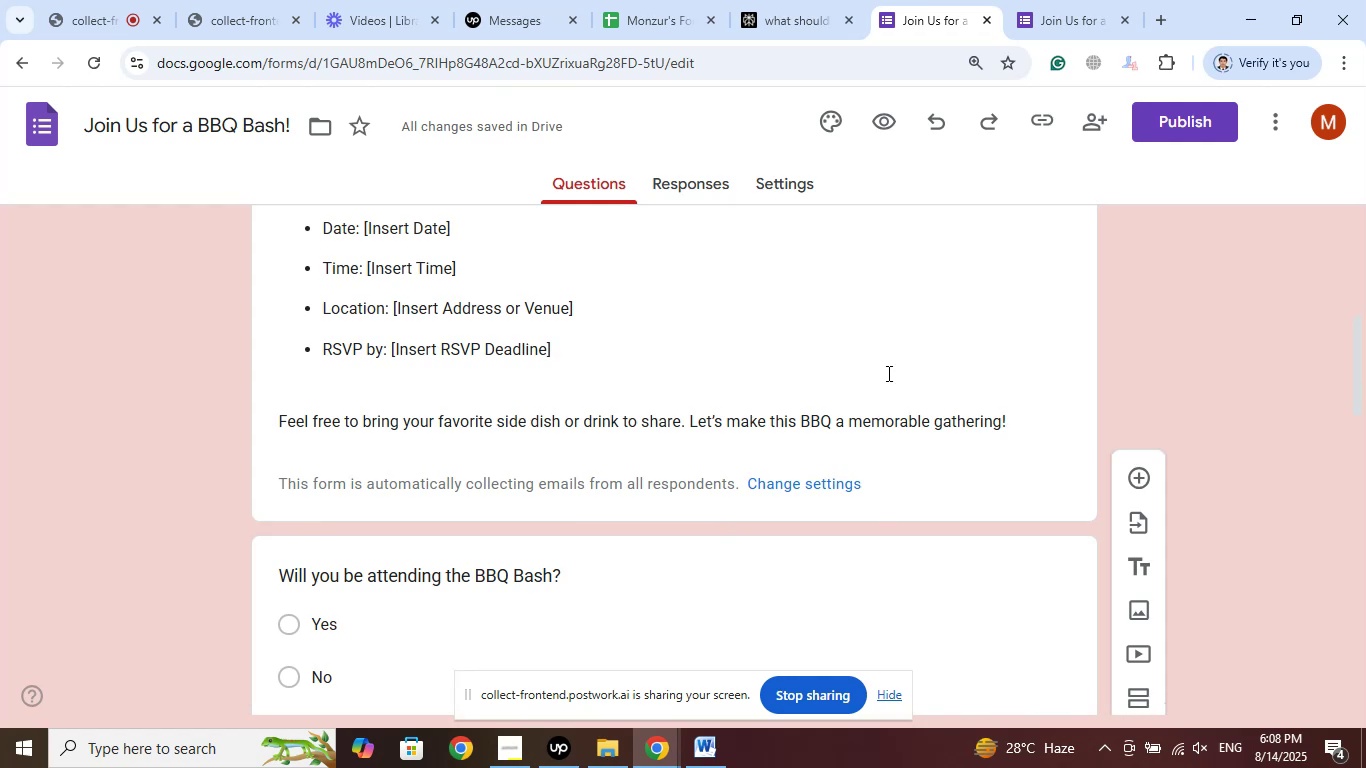 
wait(15.8)
 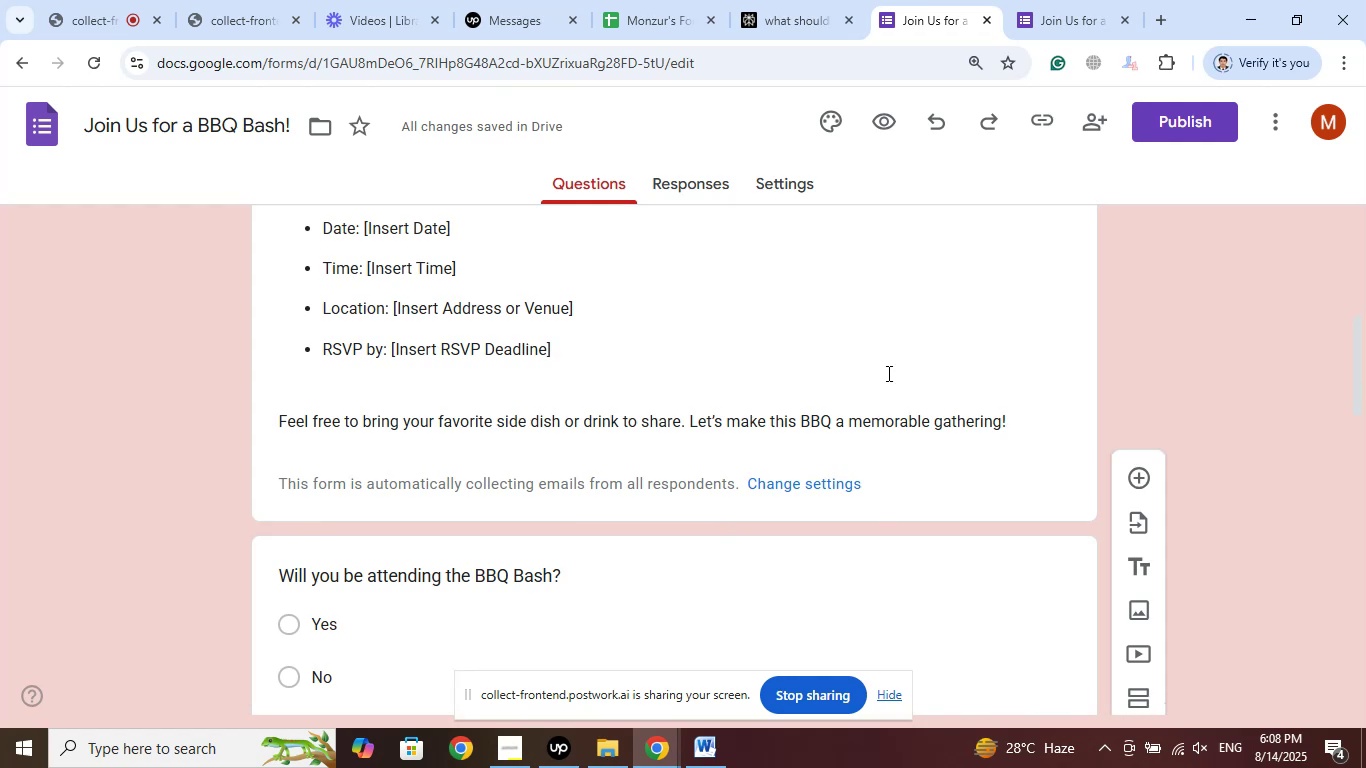 
scroll: coordinate [941, 417], scroll_direction: down, amount: 2.0
 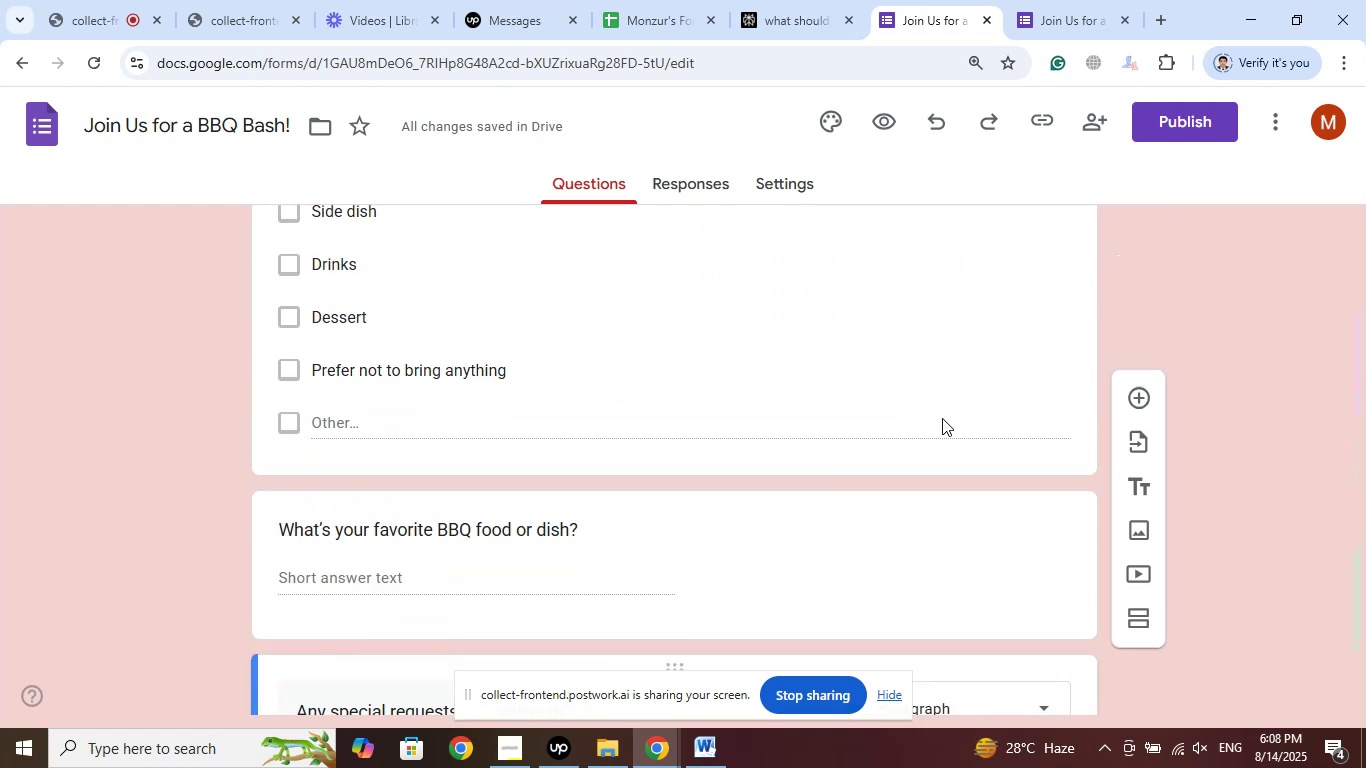 
scroll: coordinate [942, 418], scroll_direction: up, amount: 4.0
 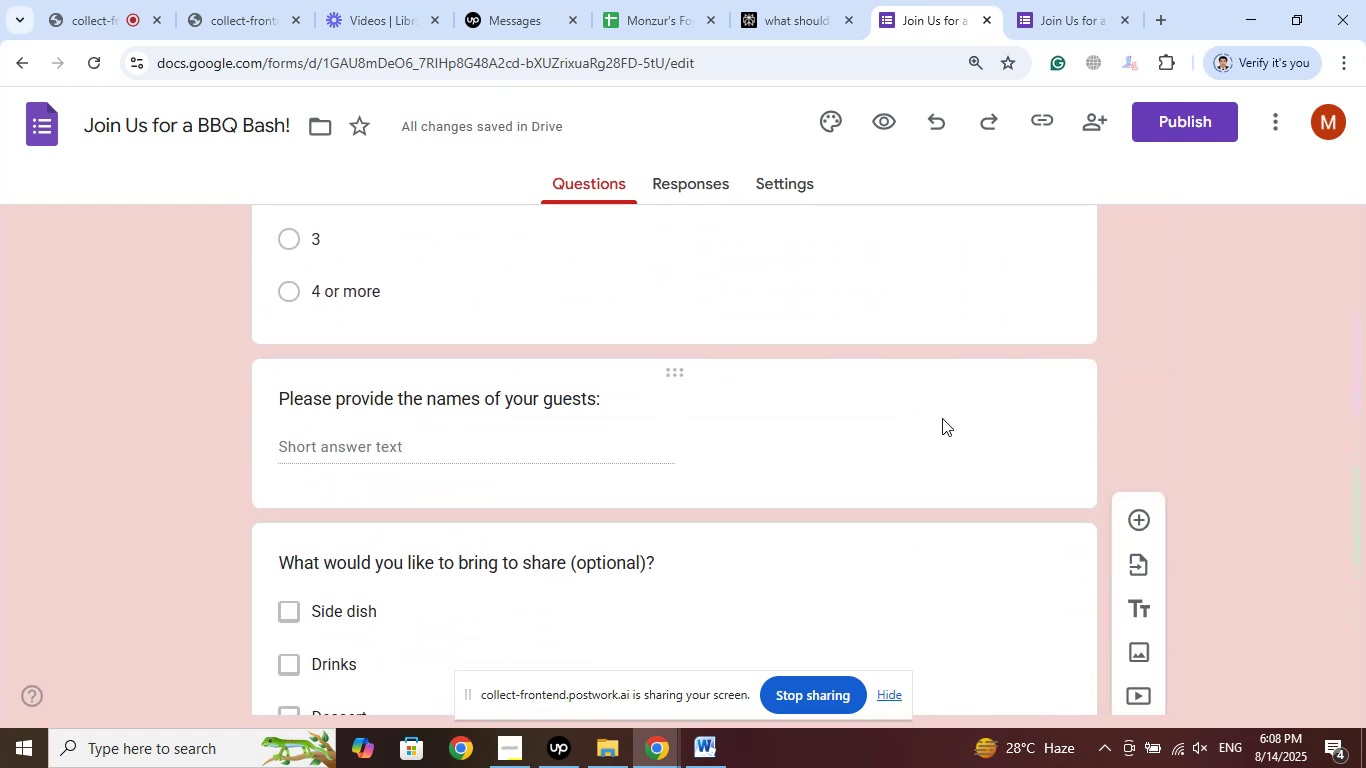 
scroll: coordinate [942, 418], scroll_direction: down, amount: 2.0
 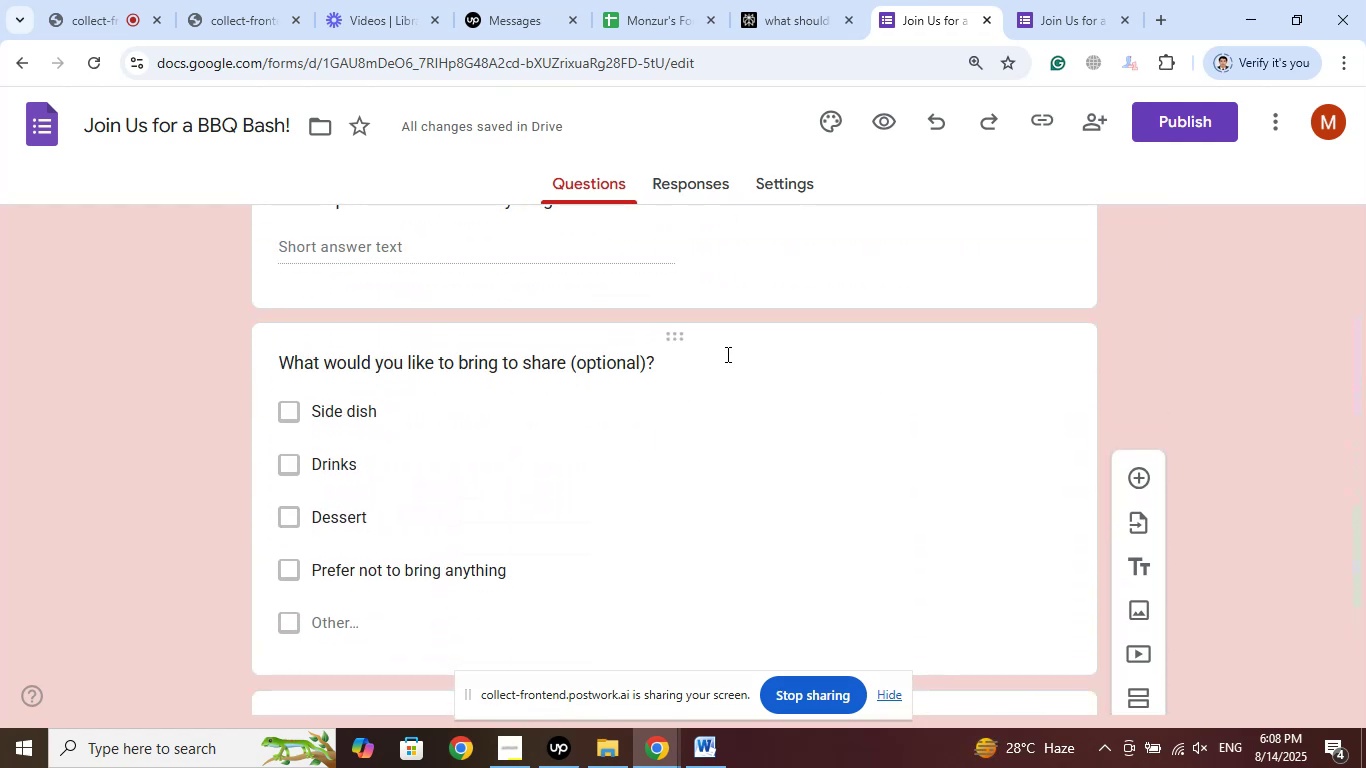 
left_click([726, 362])
 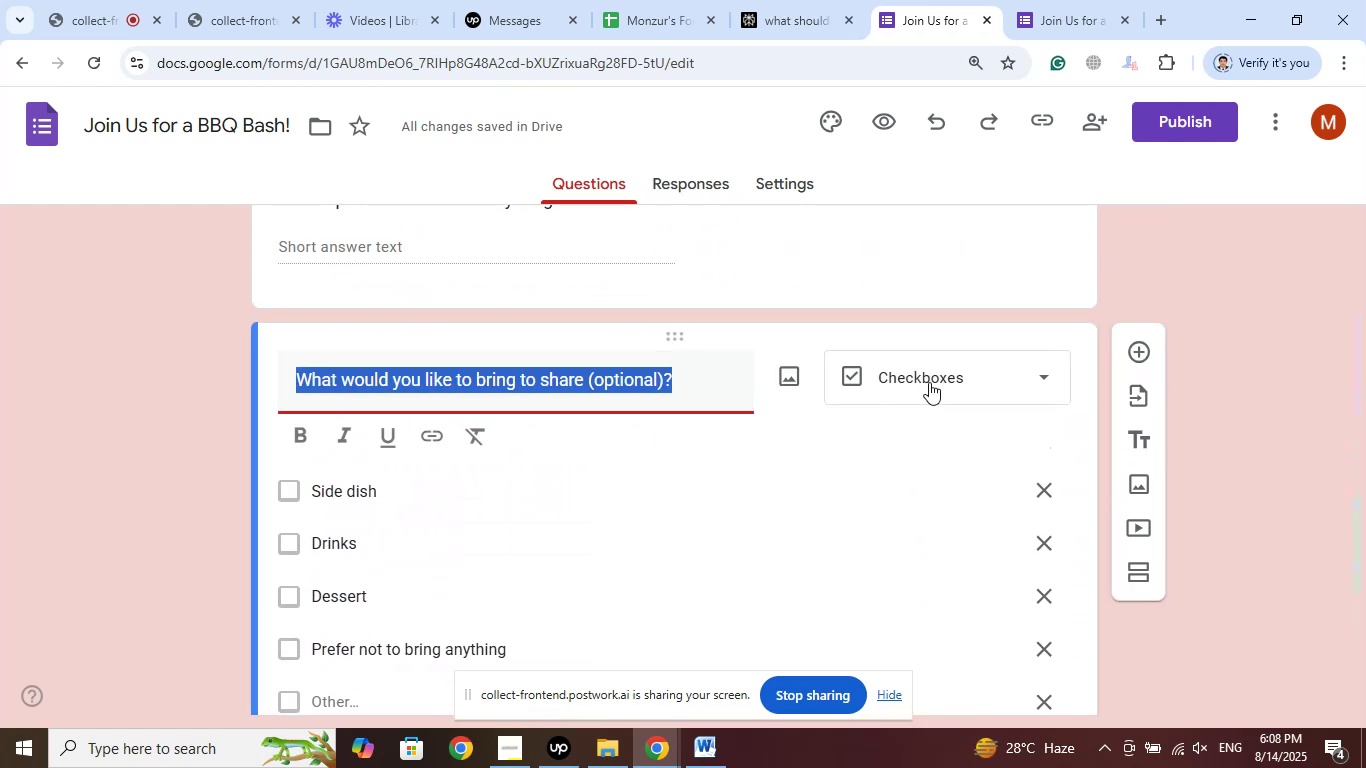 
left_click([936, 379])
 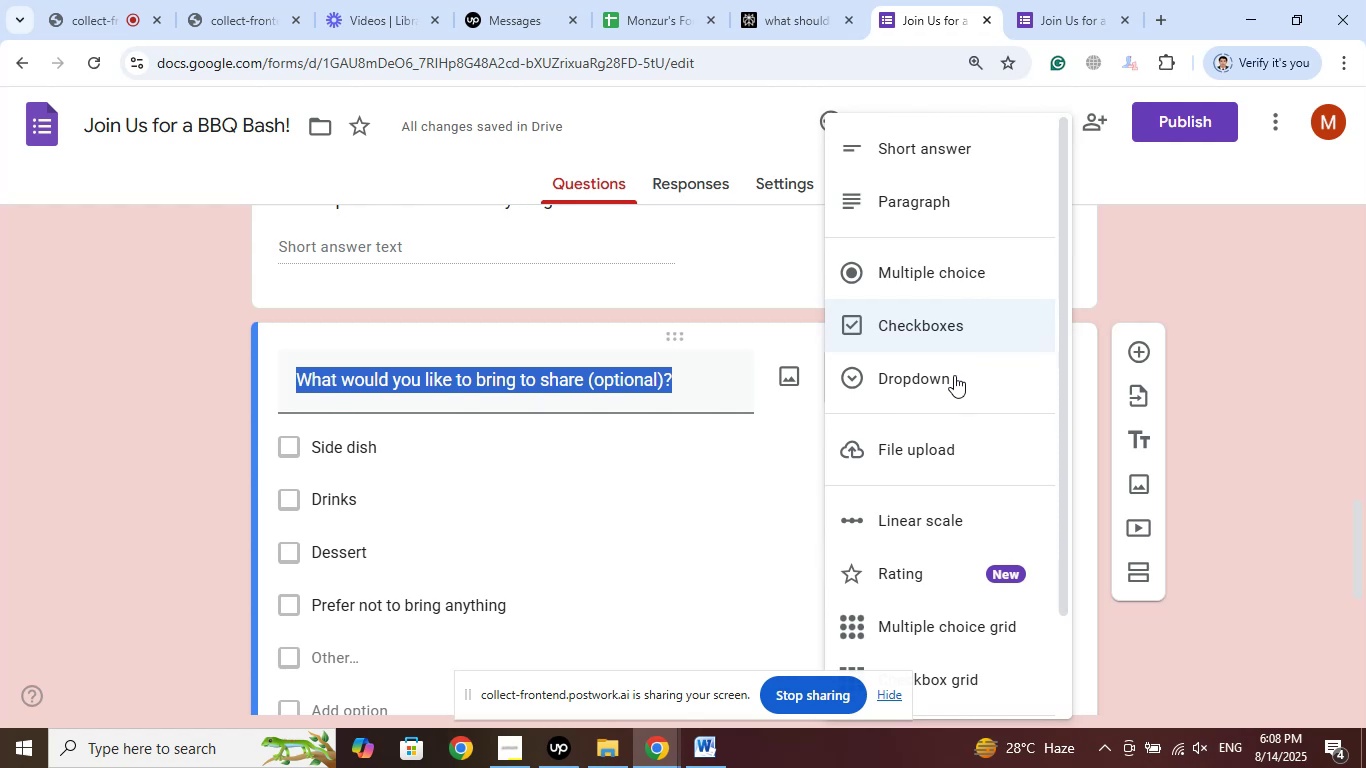 
wait(6.96)
 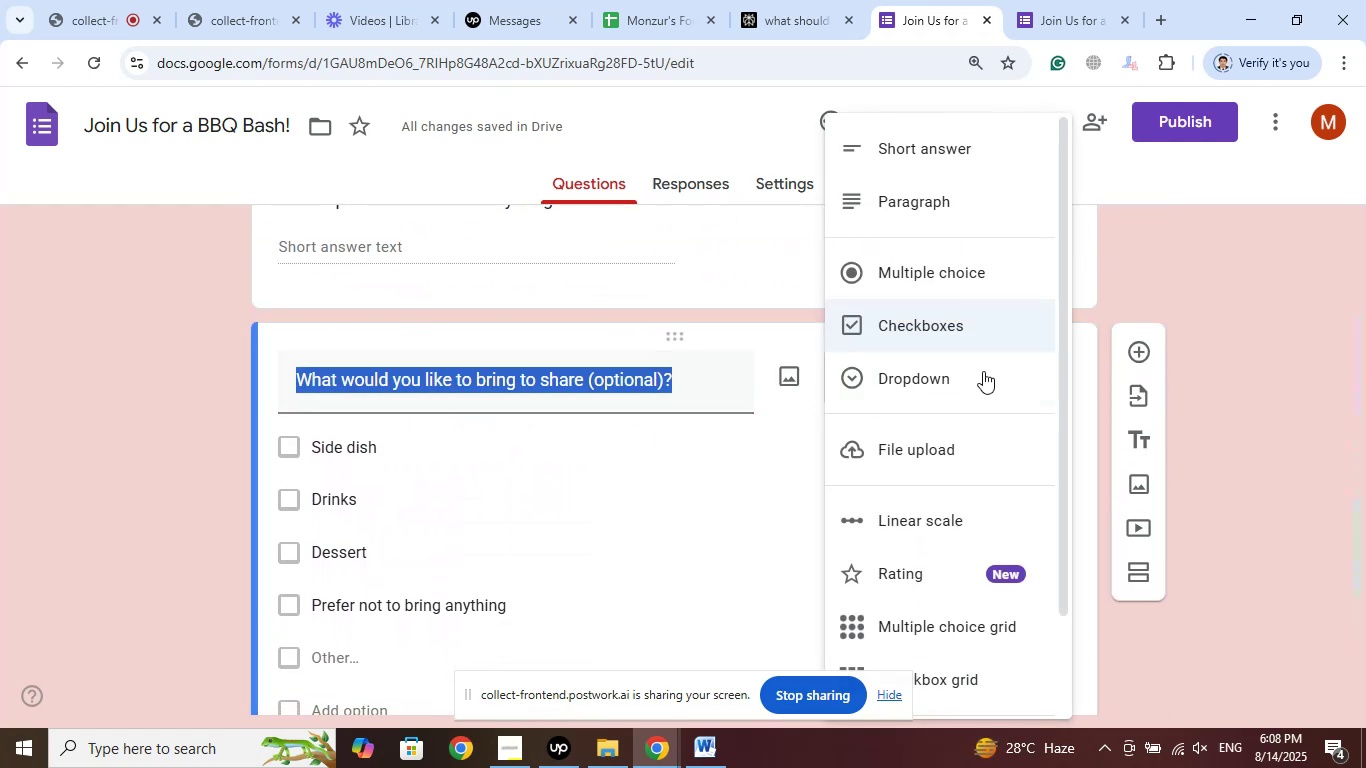 
left_click([929, 380])
 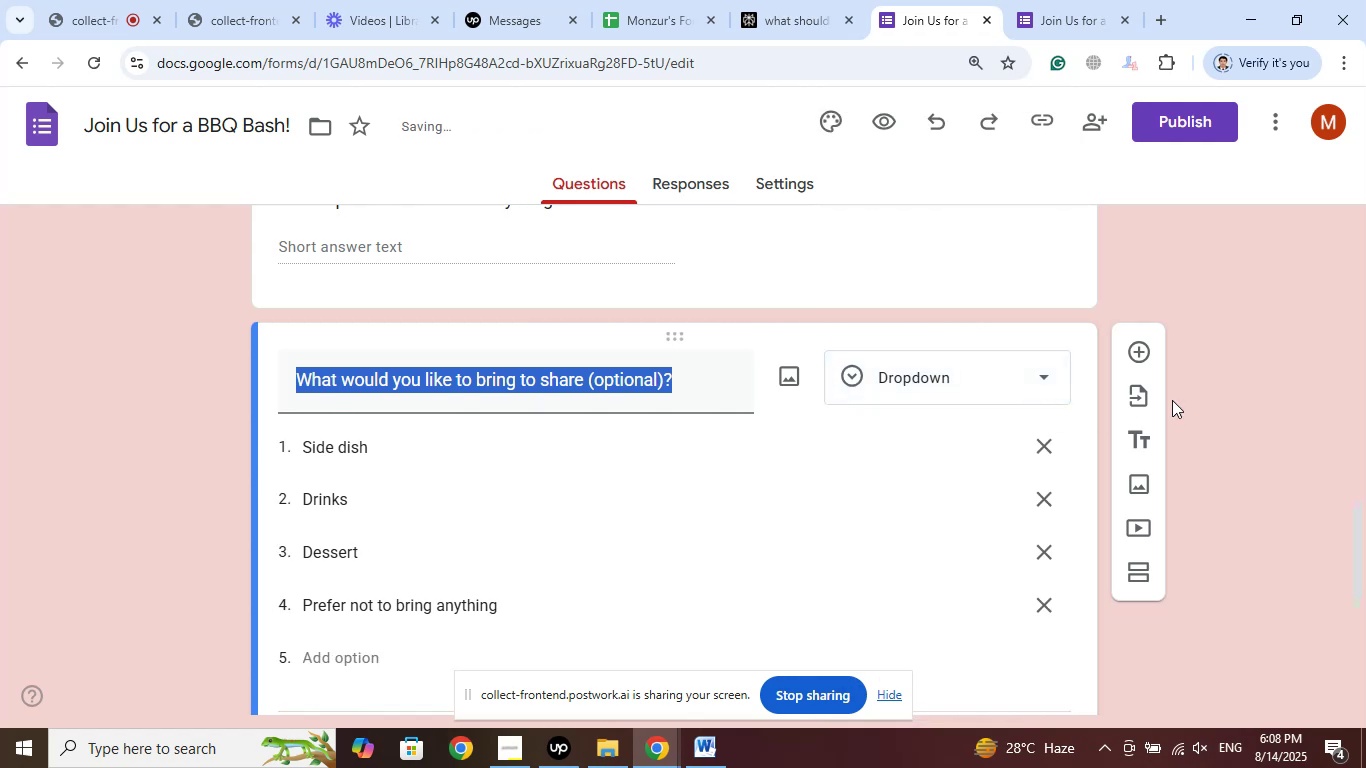 
scroll: coordinate [1206, 370], scroll_direction: up, amount: 4.0
 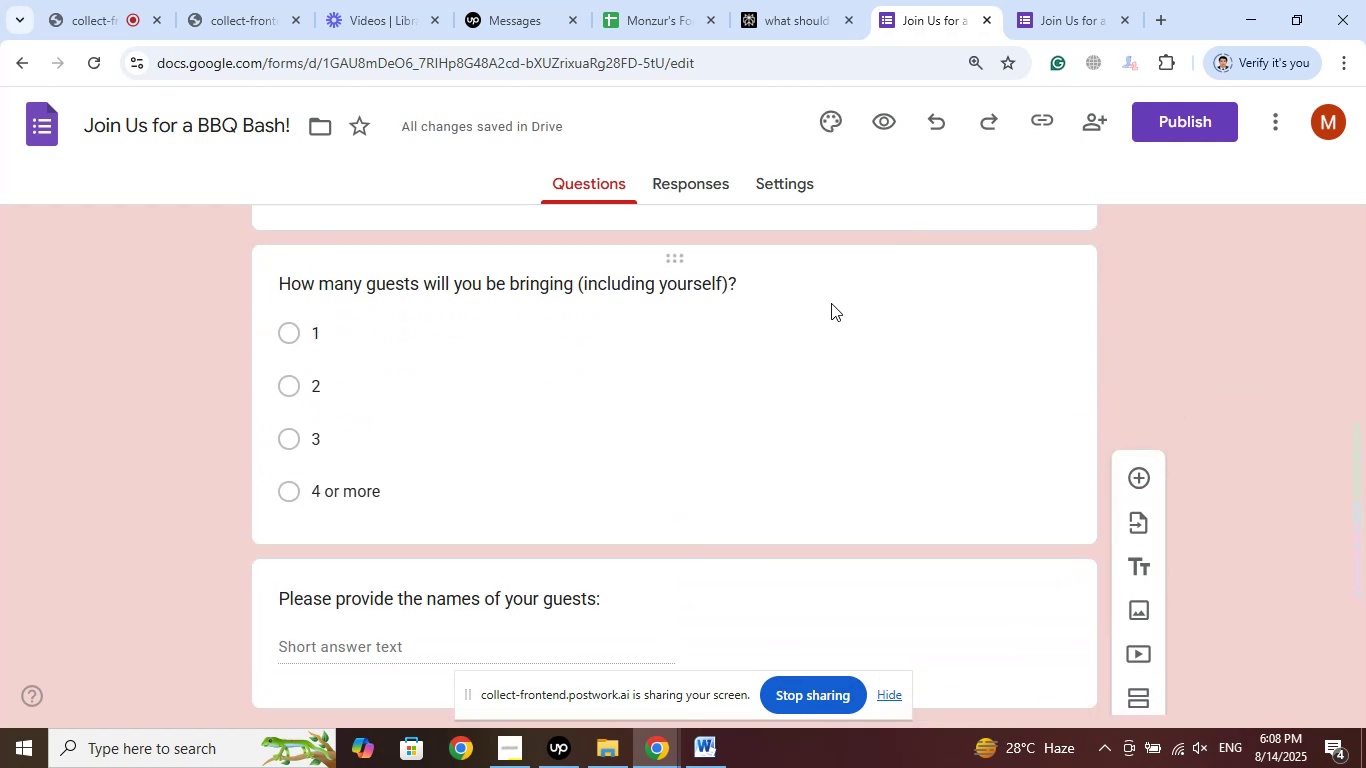 
left_click([823, 289])
 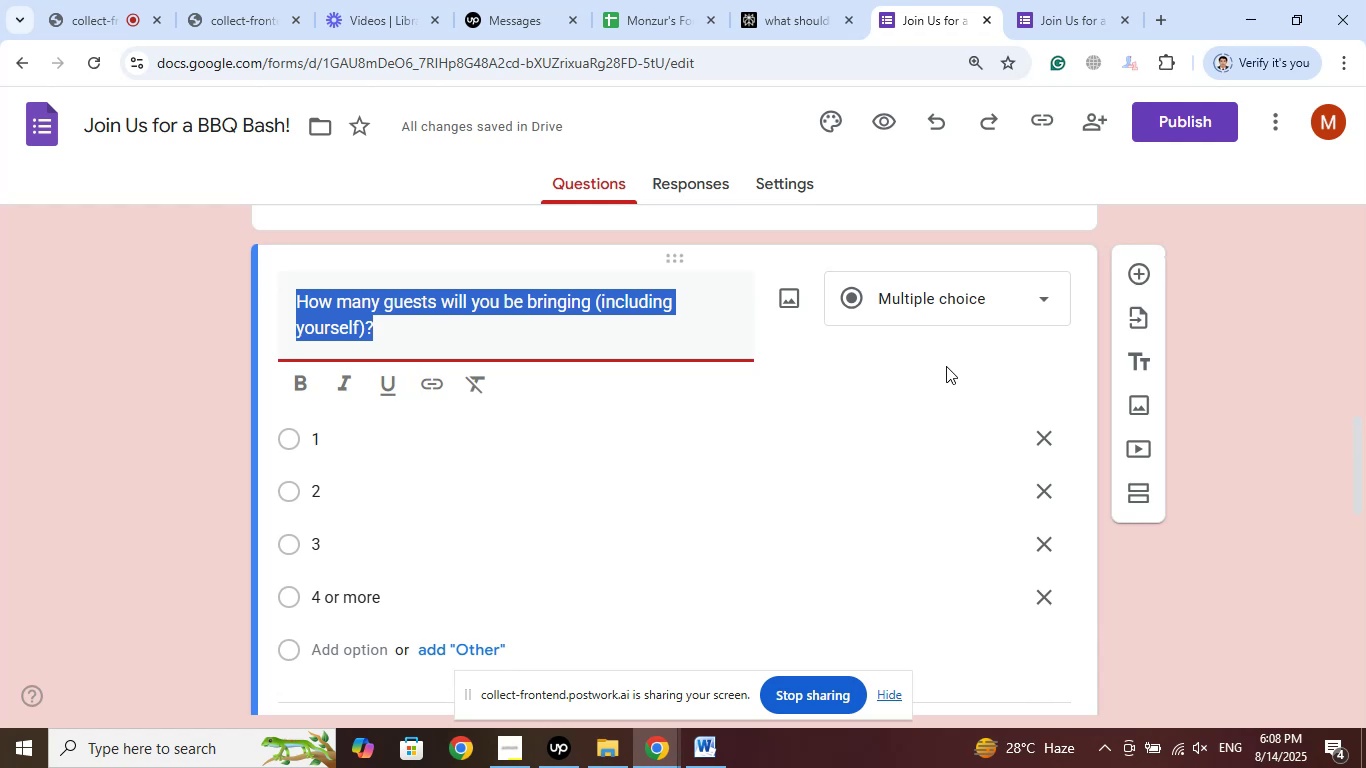 
left_click([946, 309])
 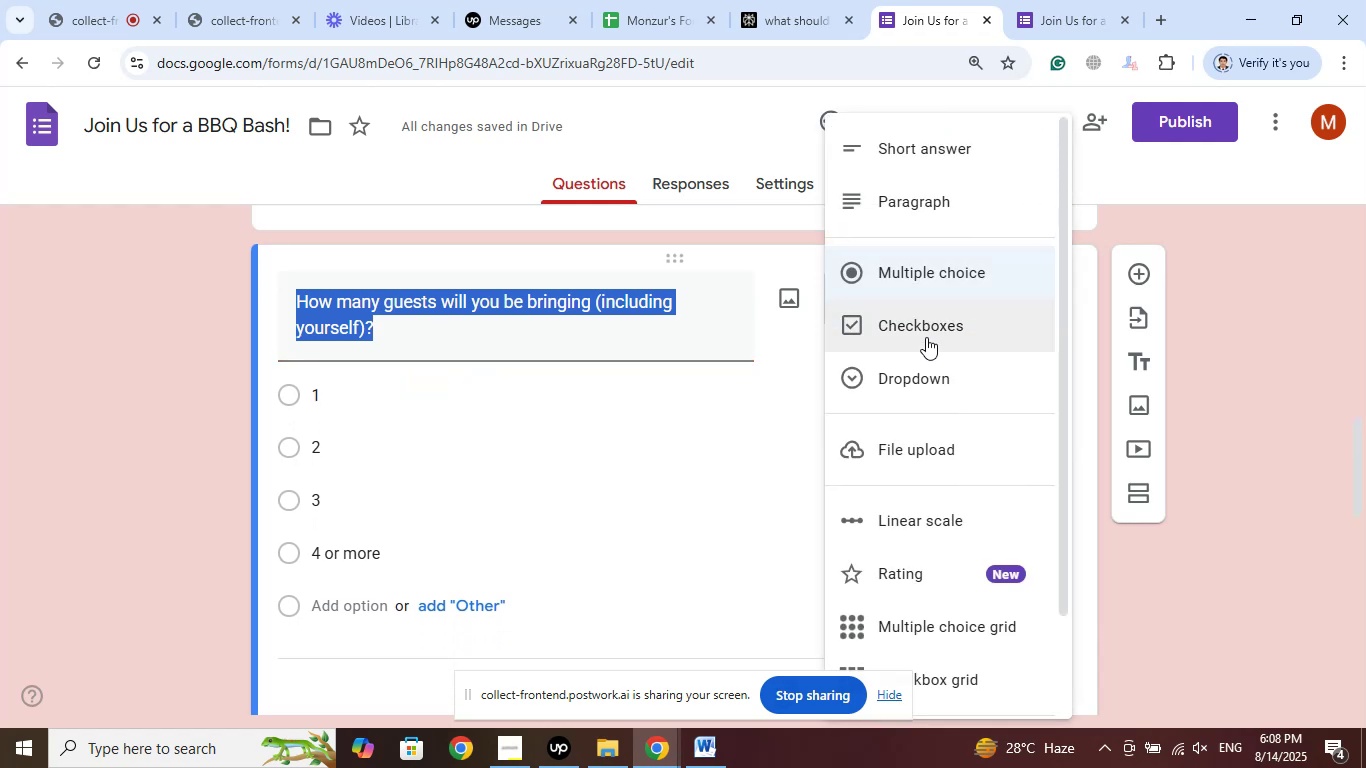 
left_click([931, 330])
 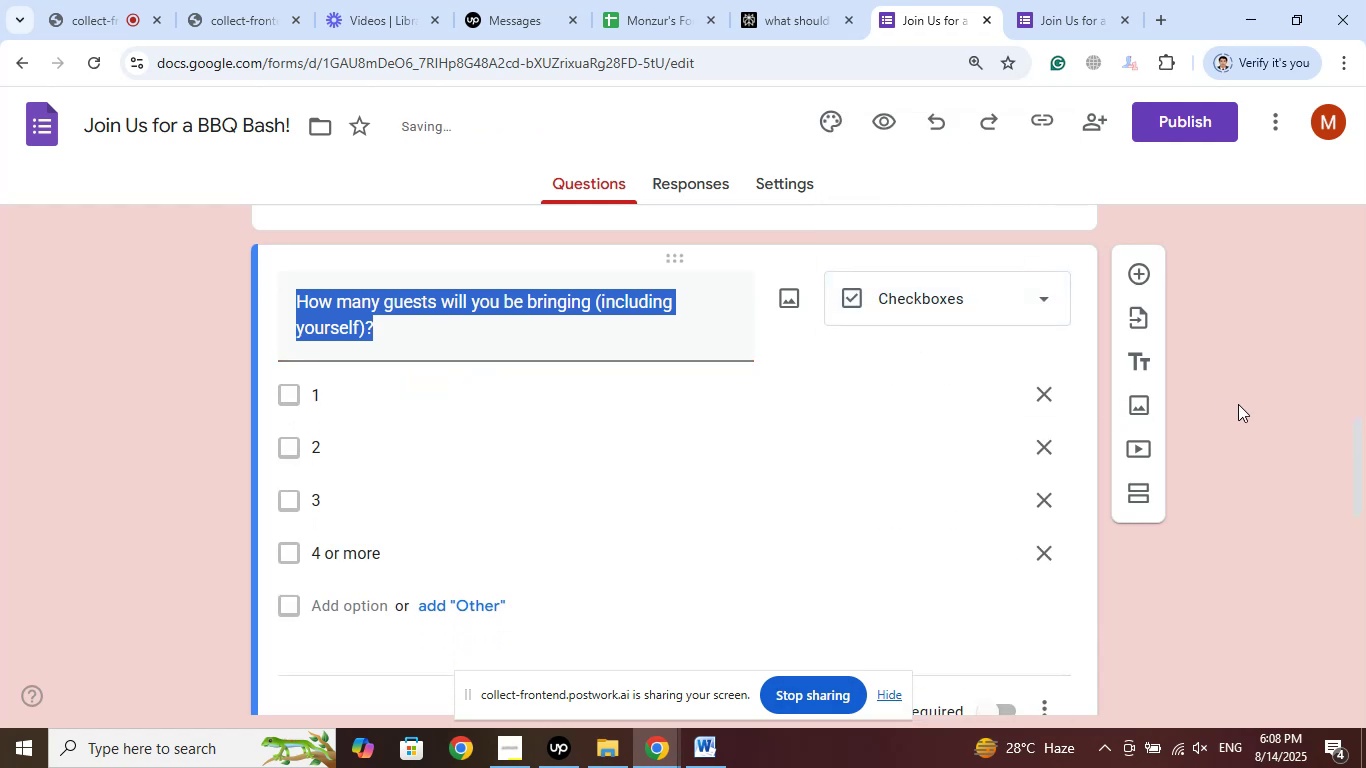 
left_click([1230, 413])
 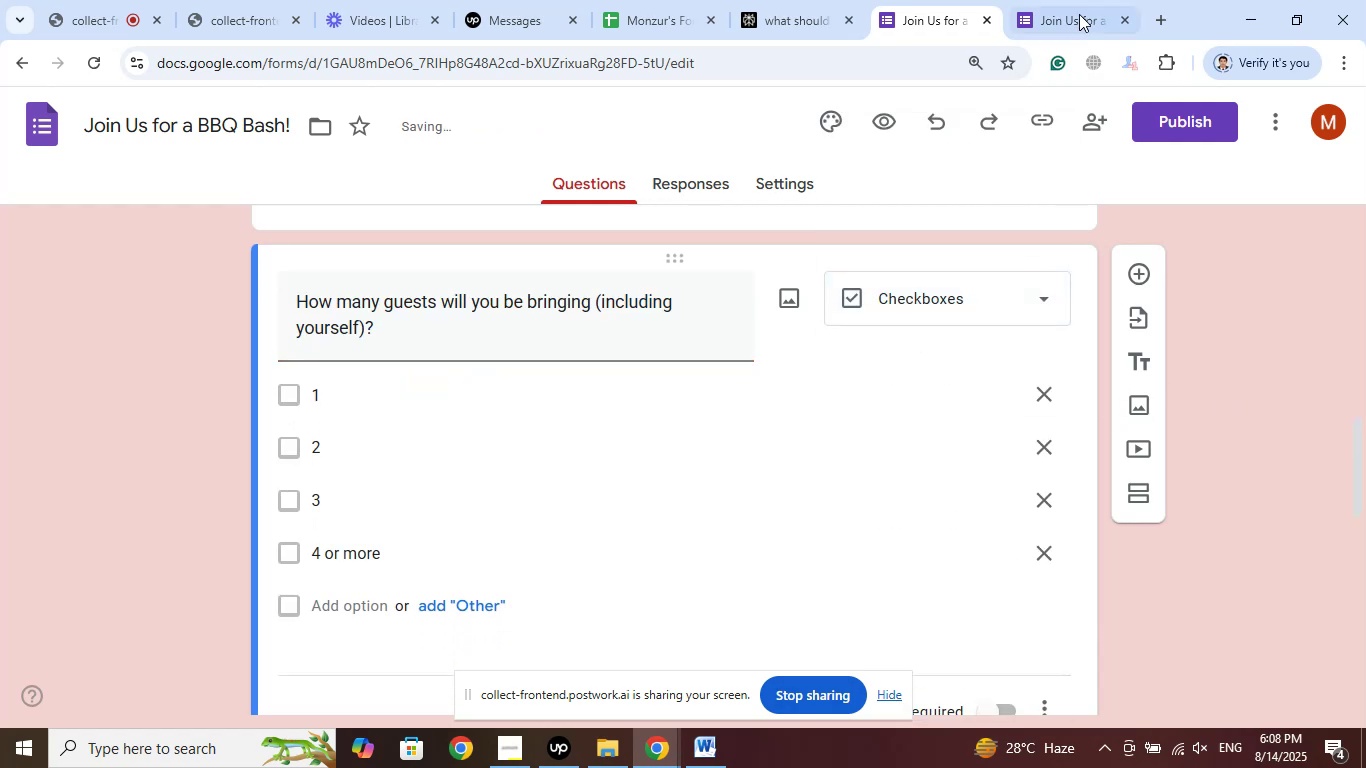 
left_click([1078, 13])
 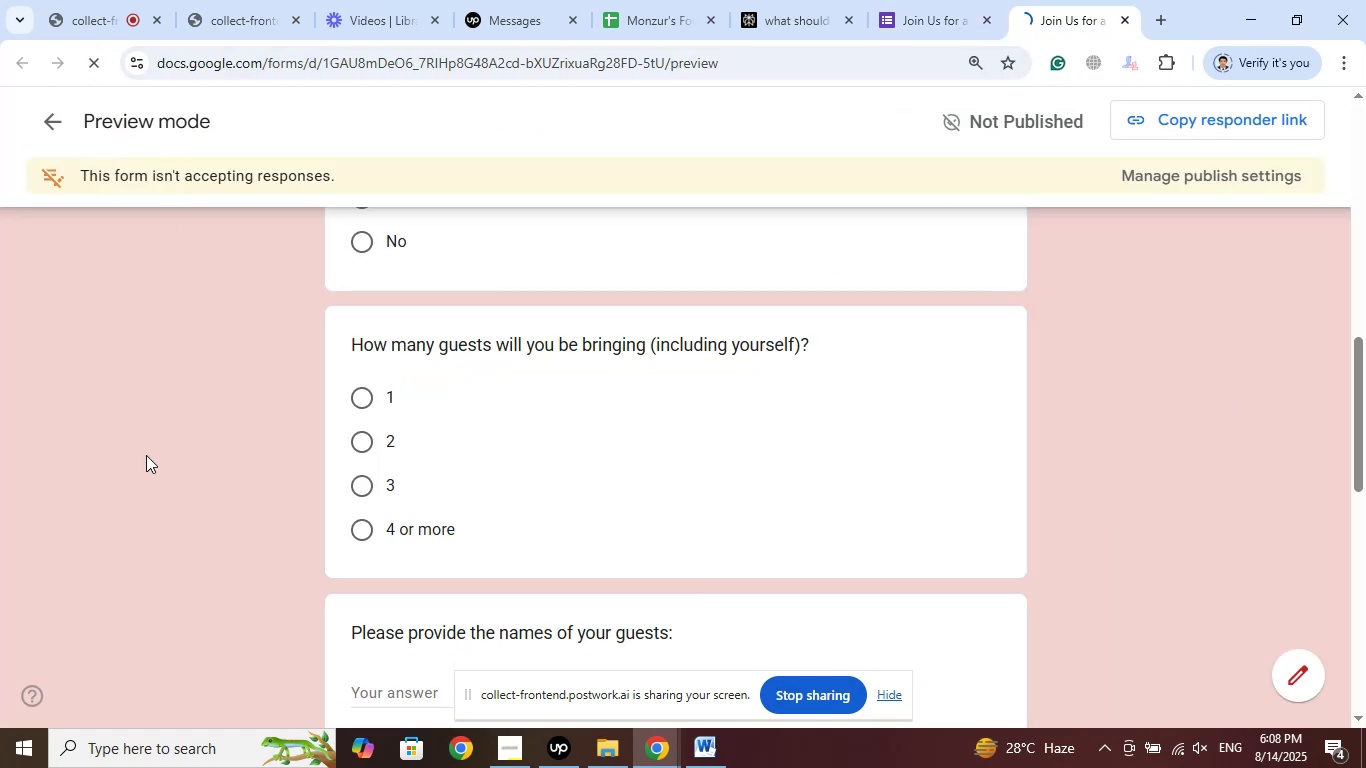 
scroll: coordinate [169, 423], scroll_direction: up, amount: 12.0
 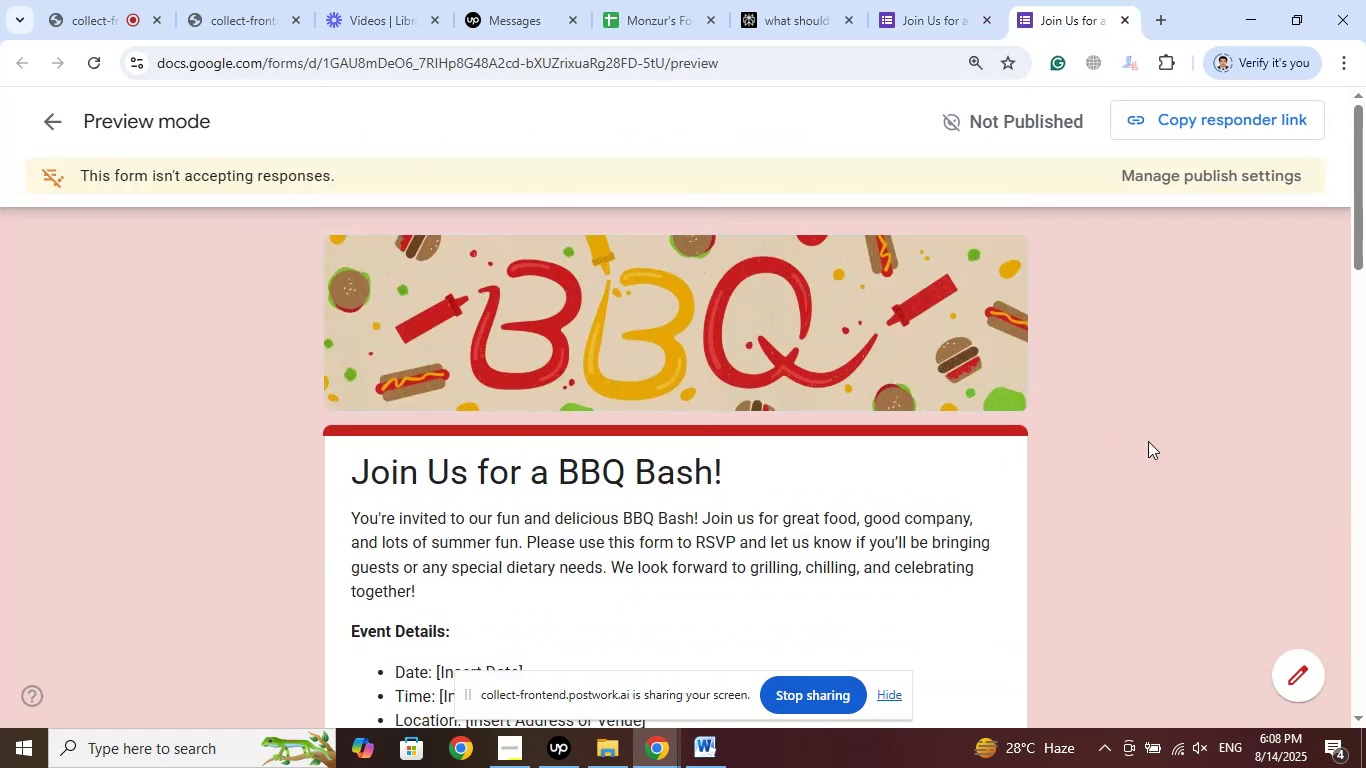 
scroll: coordinate [1152, 441], scroll_direction: down, amount: 1.0
 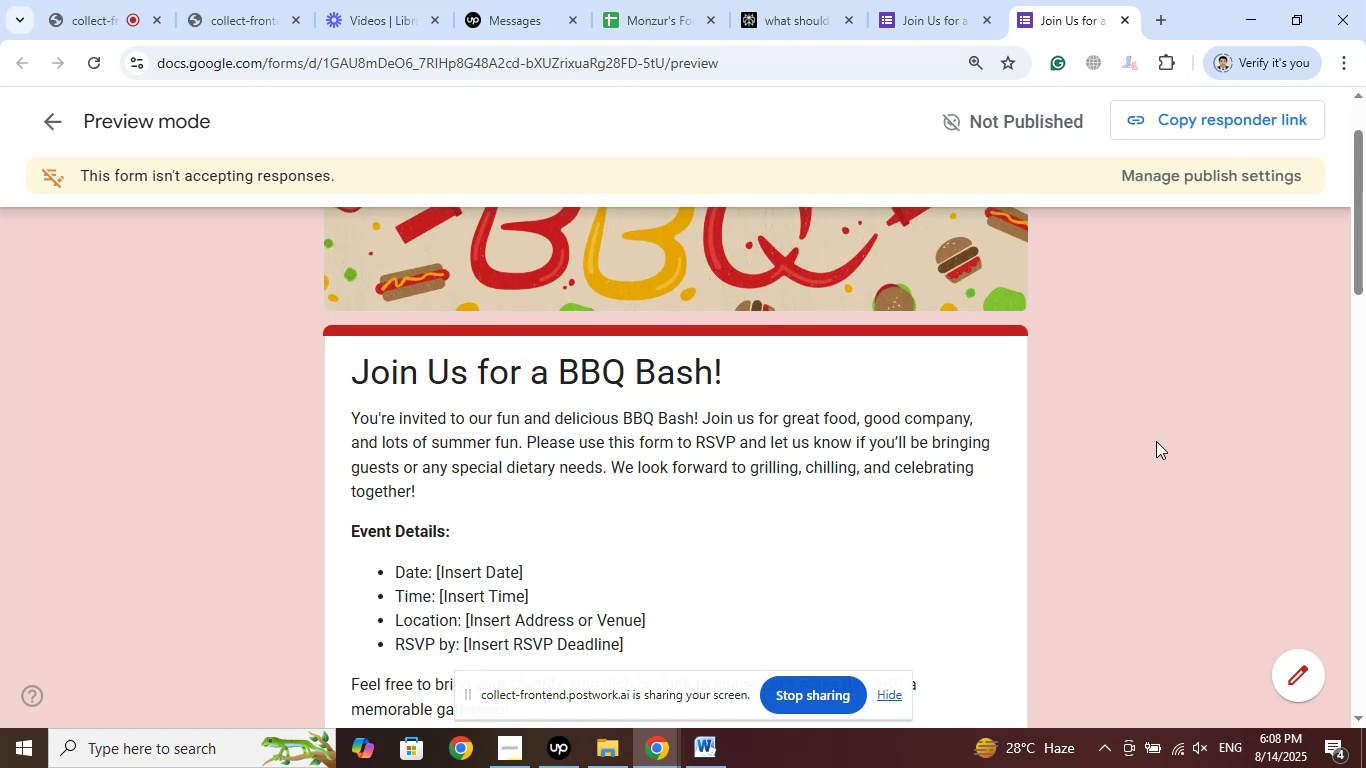 
wait(8.25)
 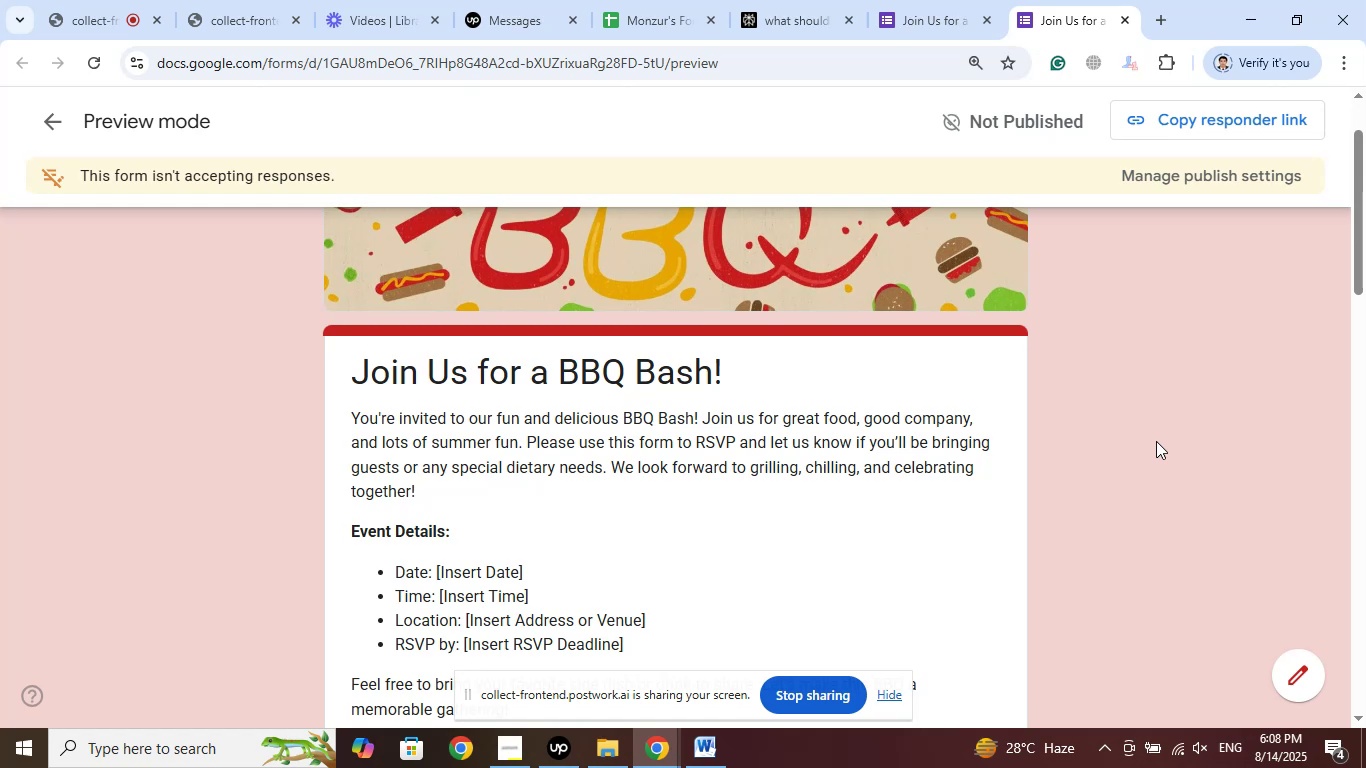 
scroll: coordinate [1126, 390], scroll_direction: down, amount: 6.0
 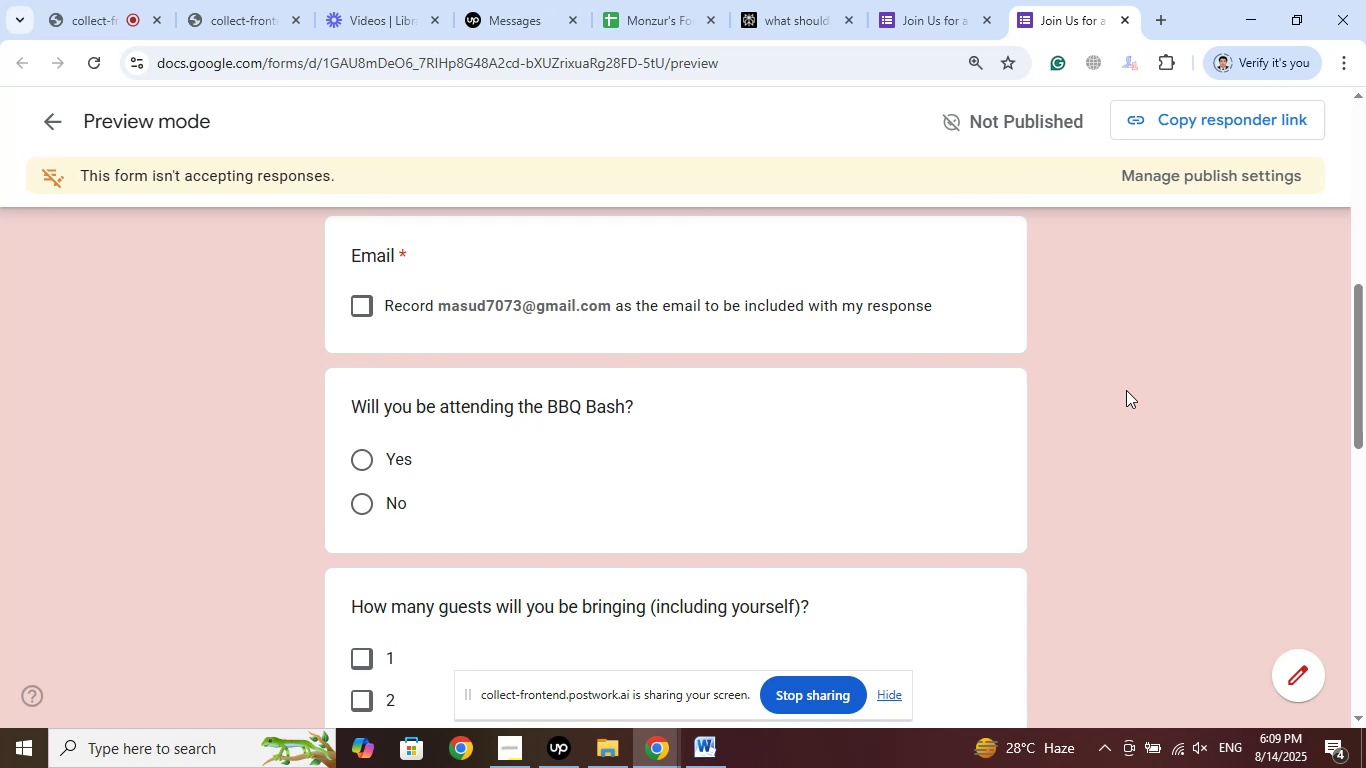 
wait(22.74)
 